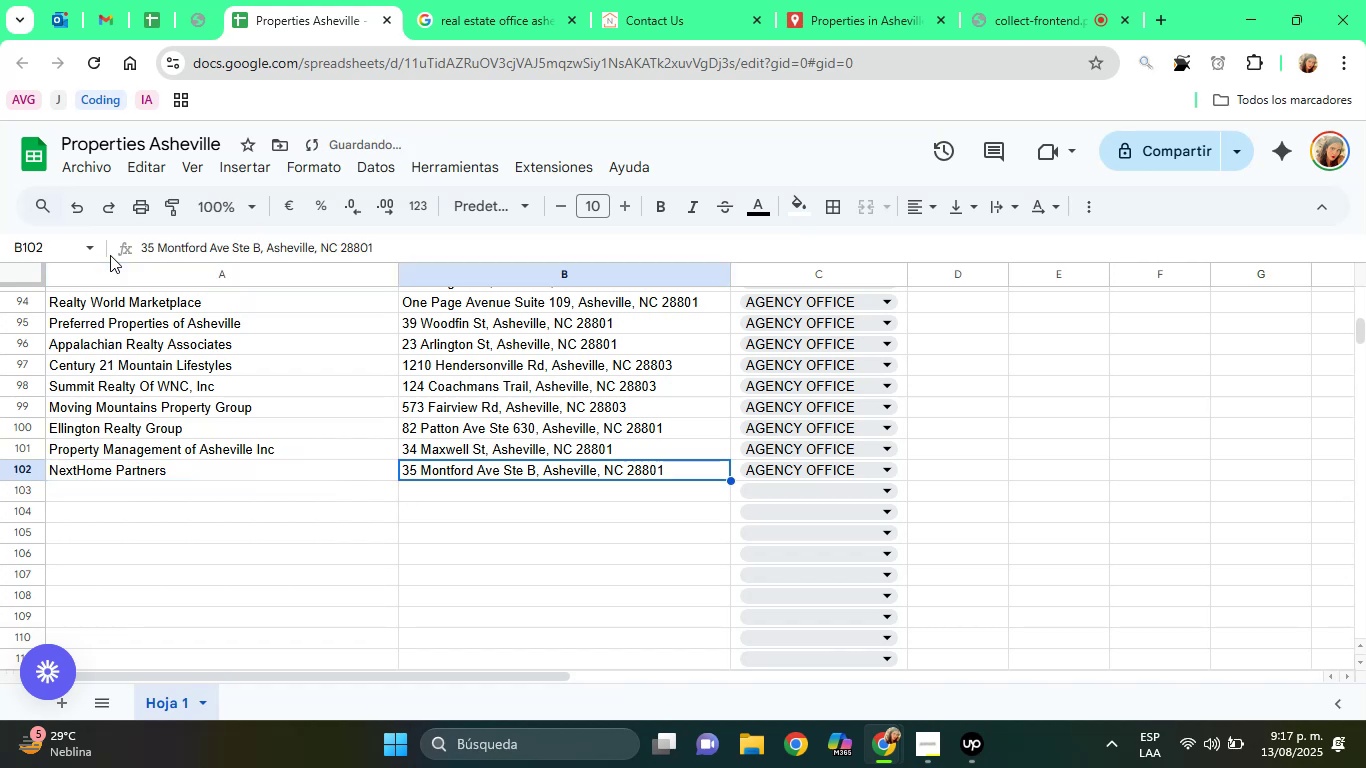 
key(ArrowRight)
 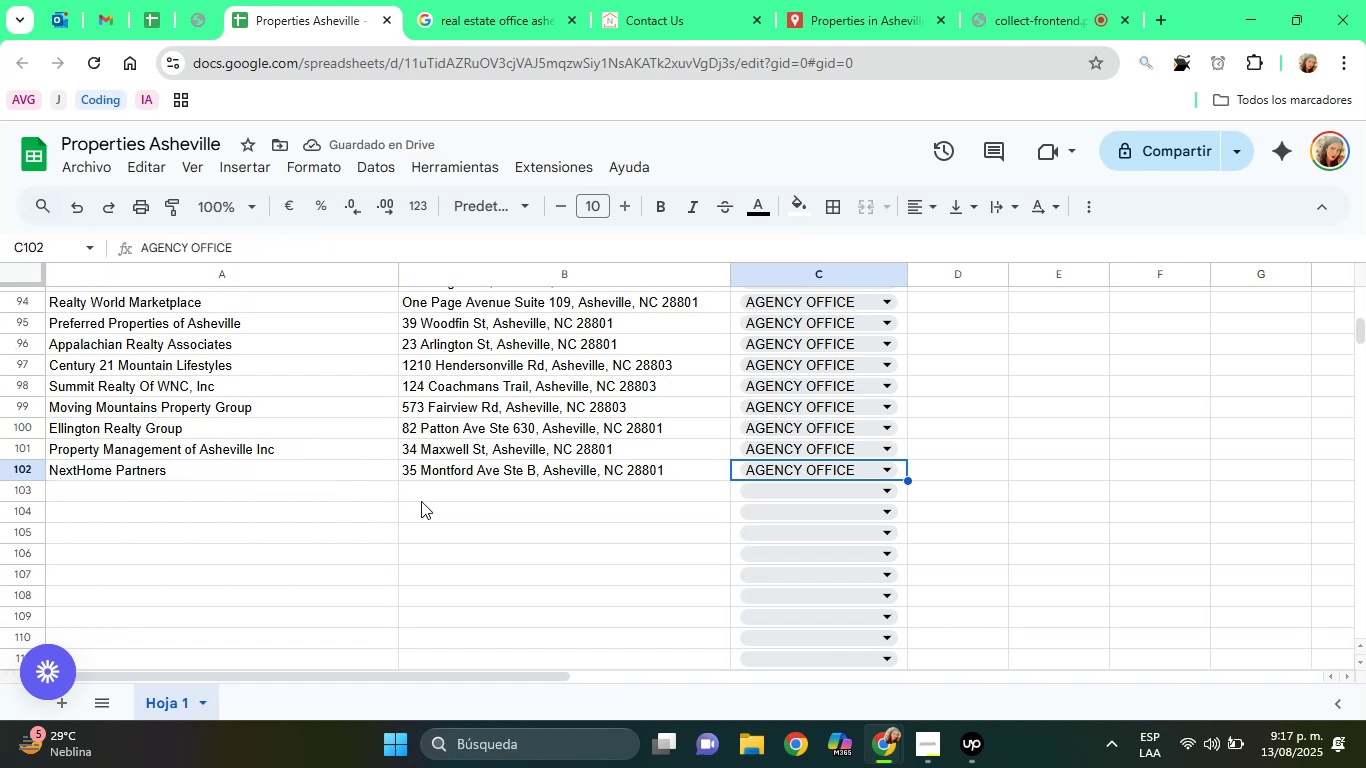 
left_click([469, 467])
 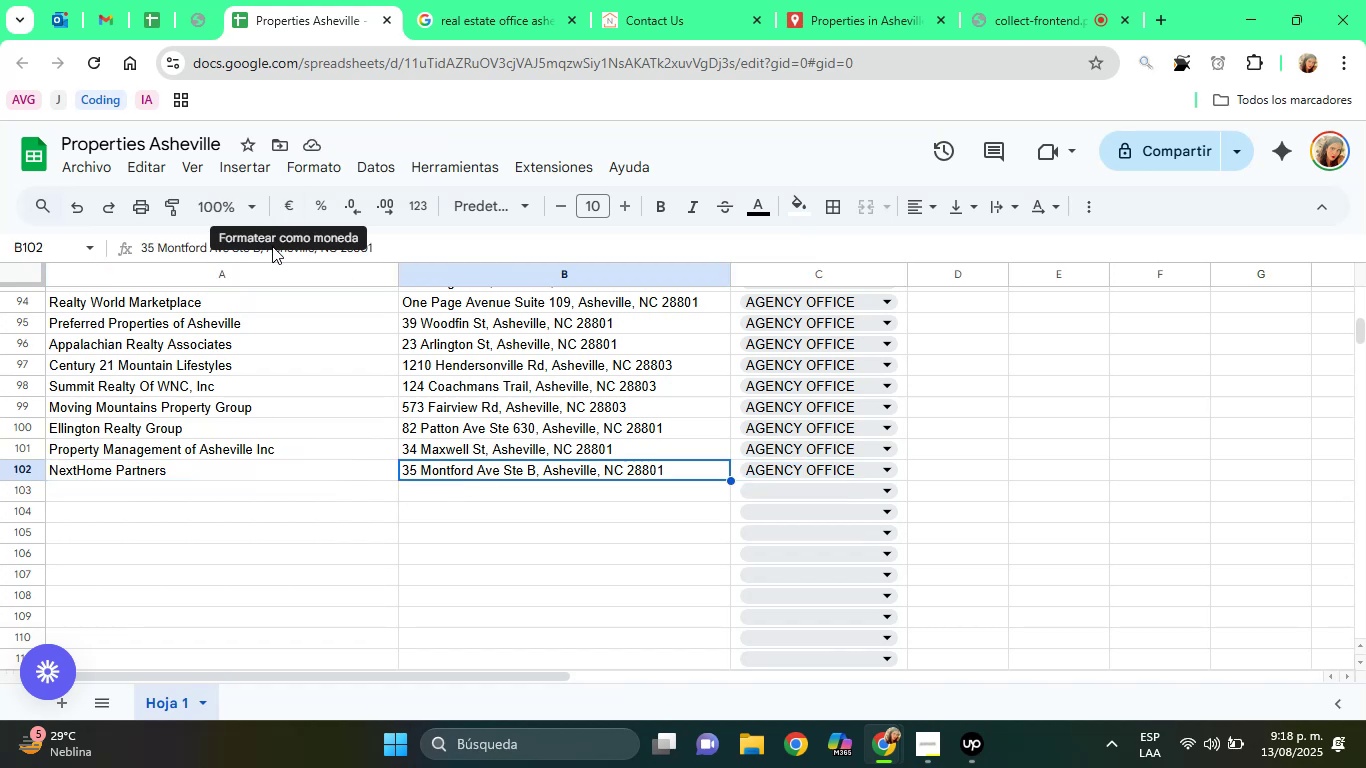 
double_click([226, 249])
 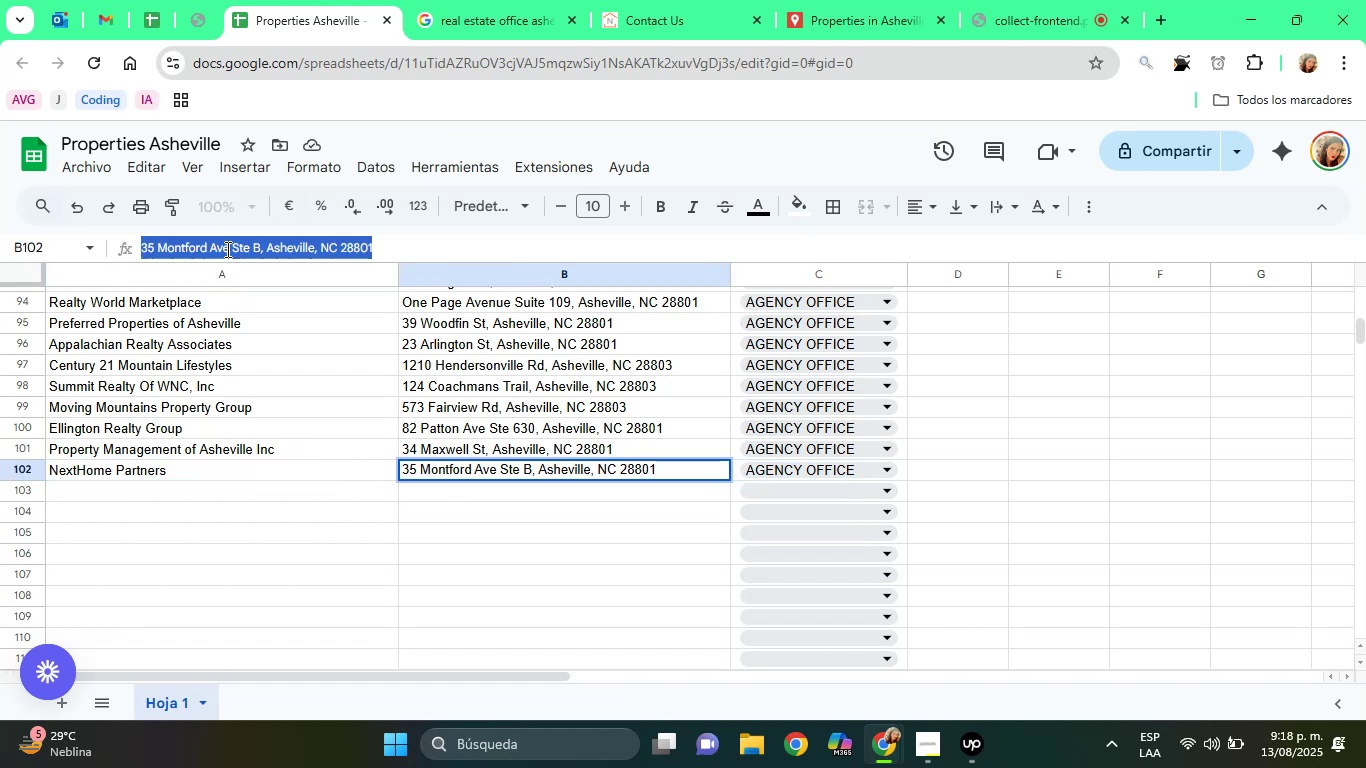 
triple_click([226, 249])
 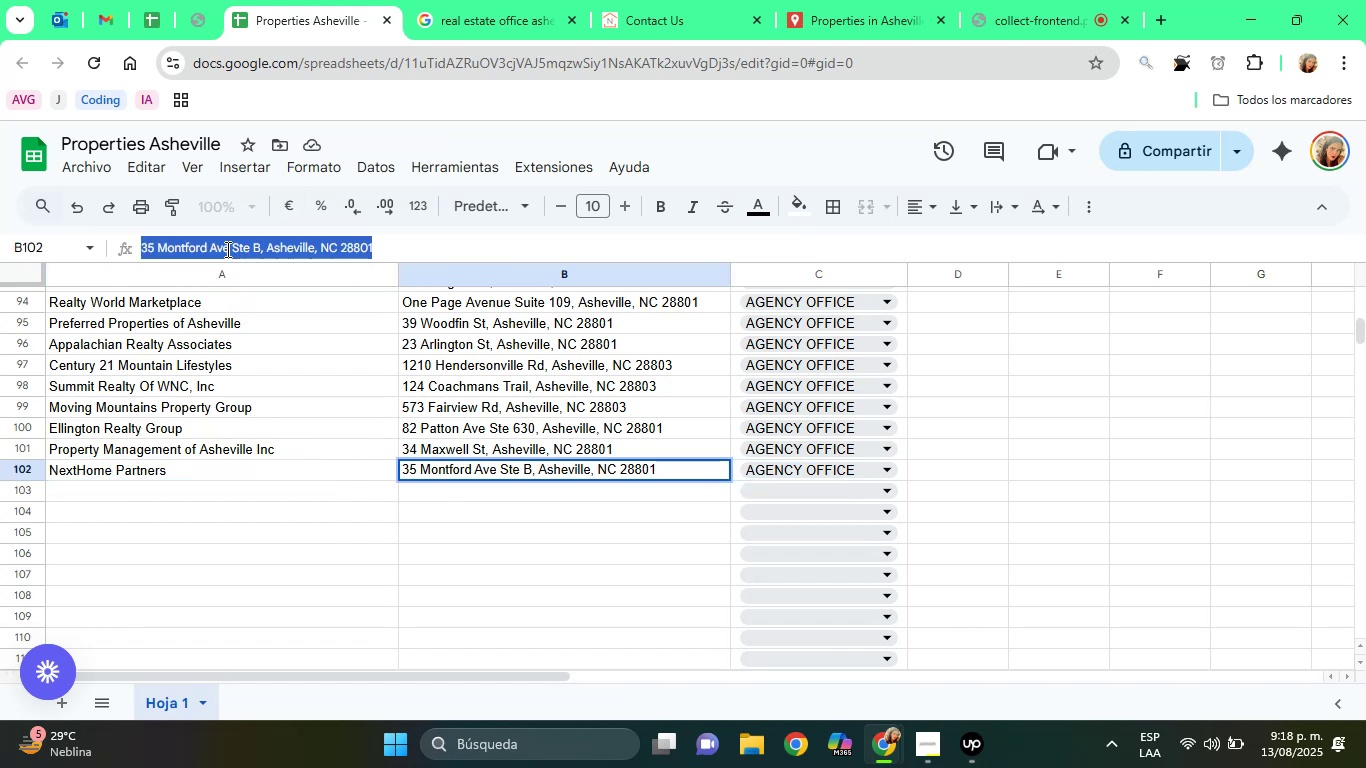 
right_click([226, 249])
 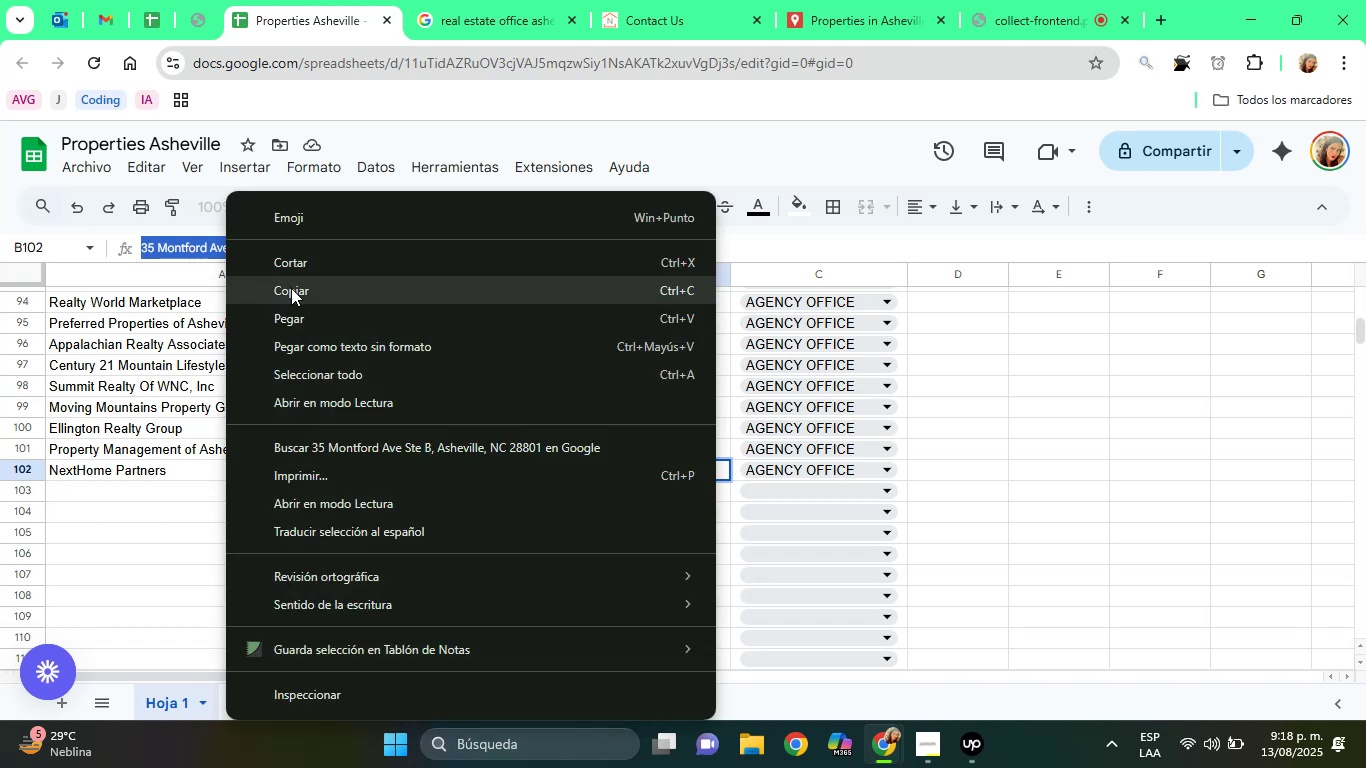 
left_click([291, 288])
 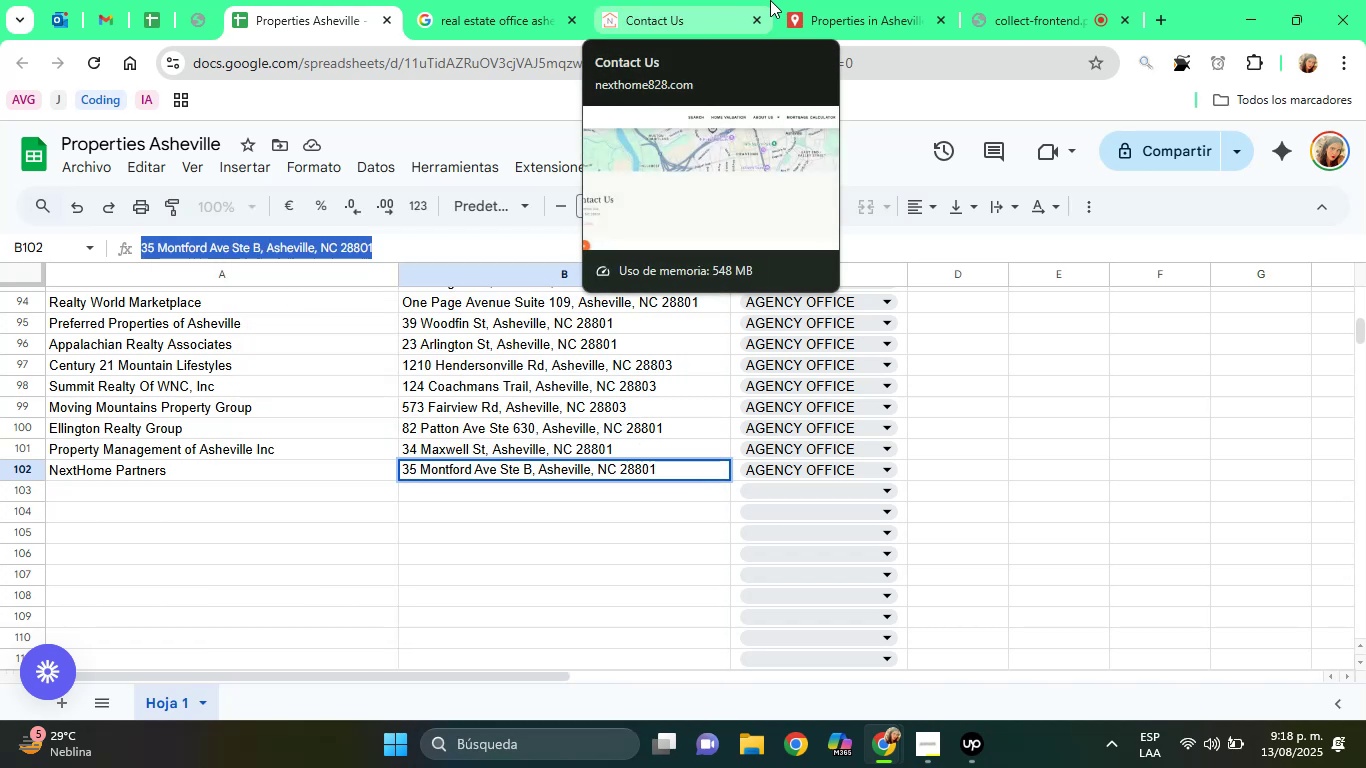 
left_click([807, 0])
 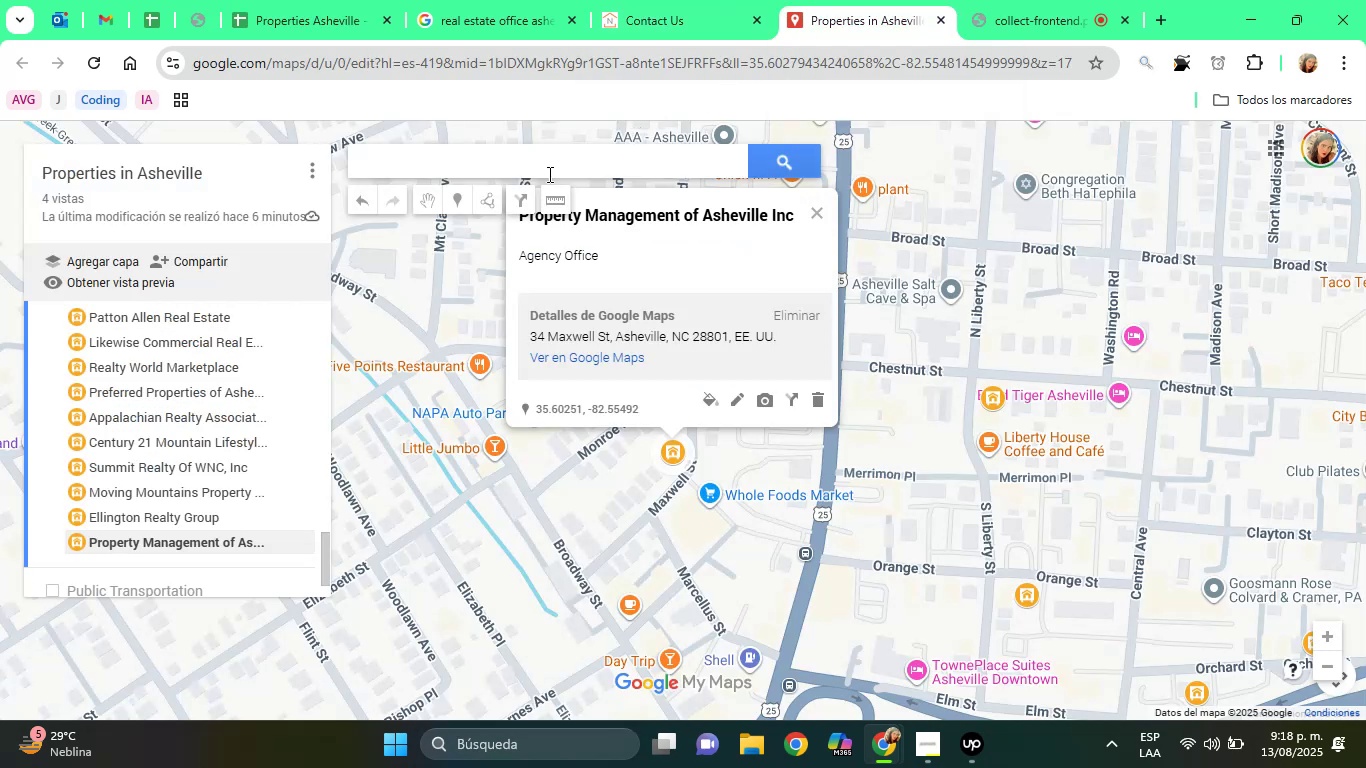 
right_click([548, 174])
 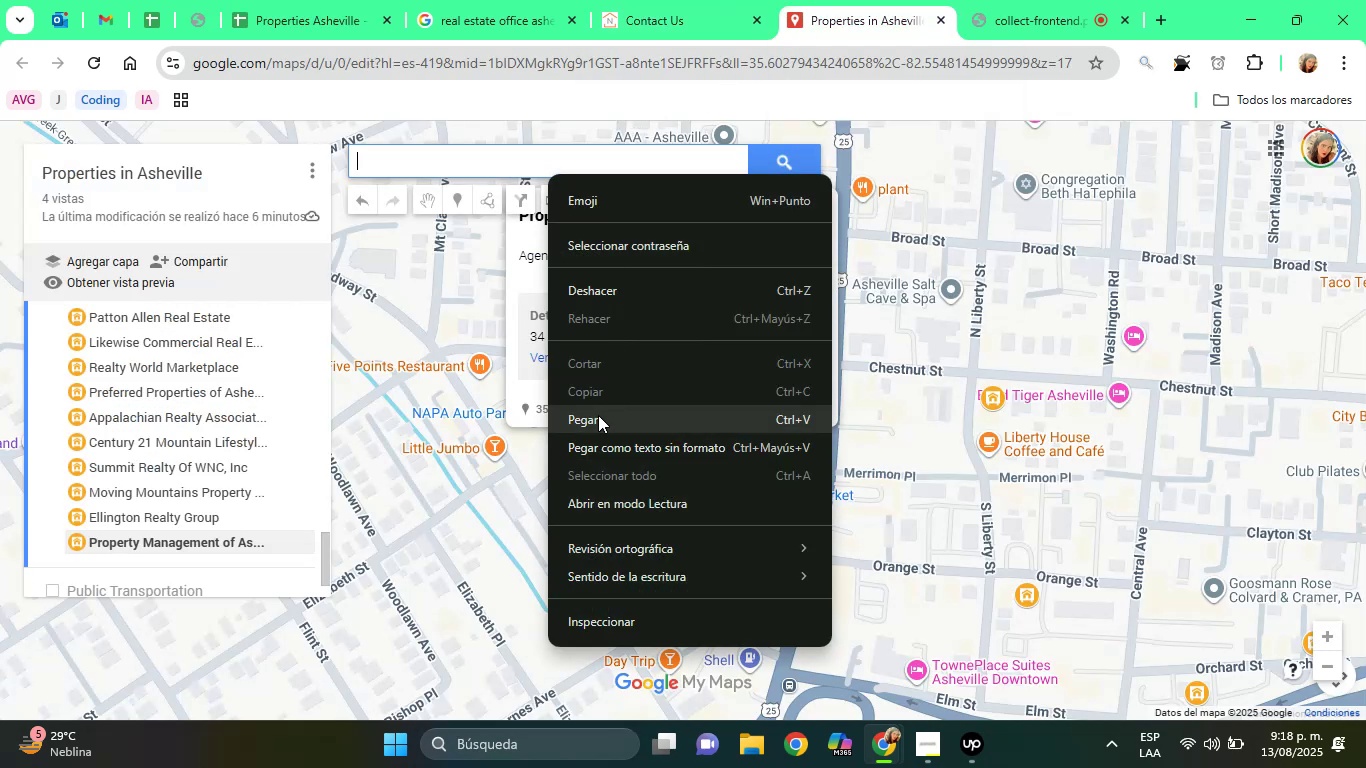 
left_click([598, 415])
 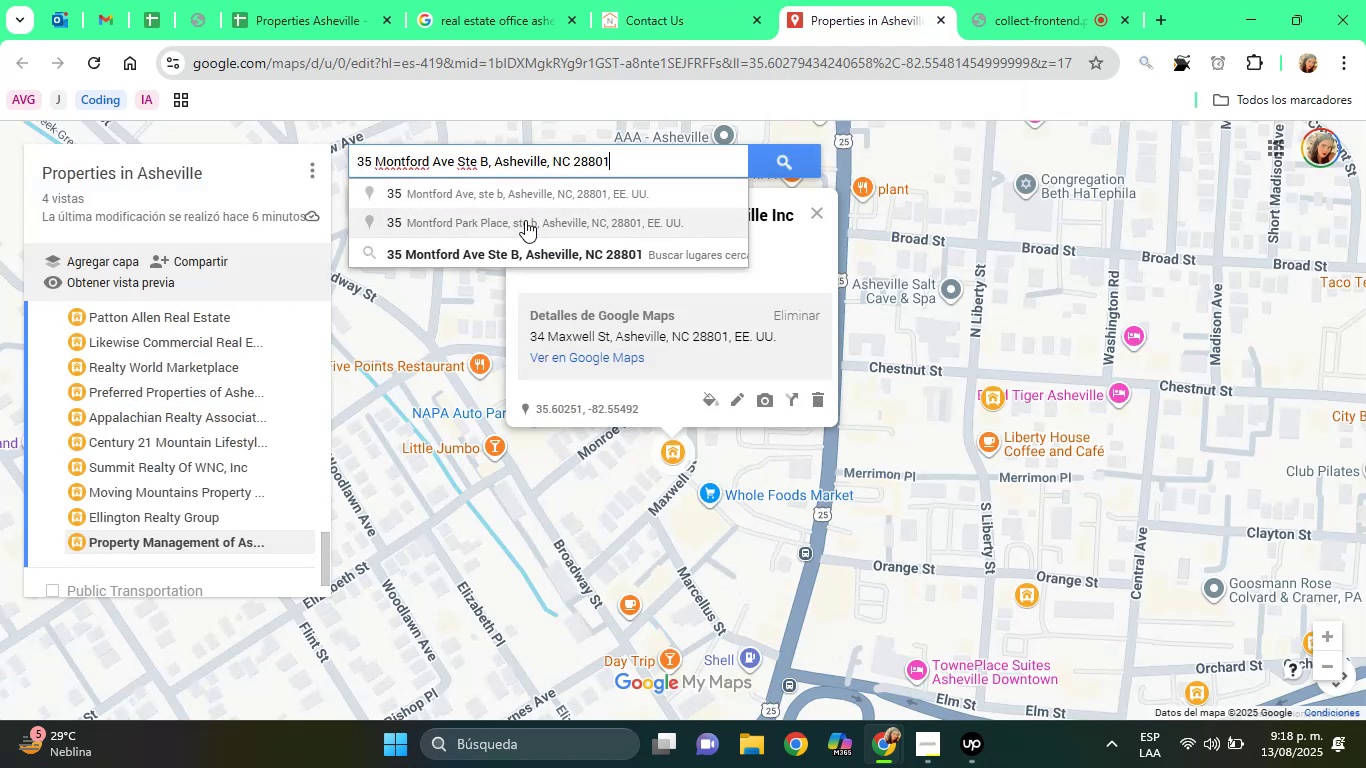 
left_click([525, 245])
 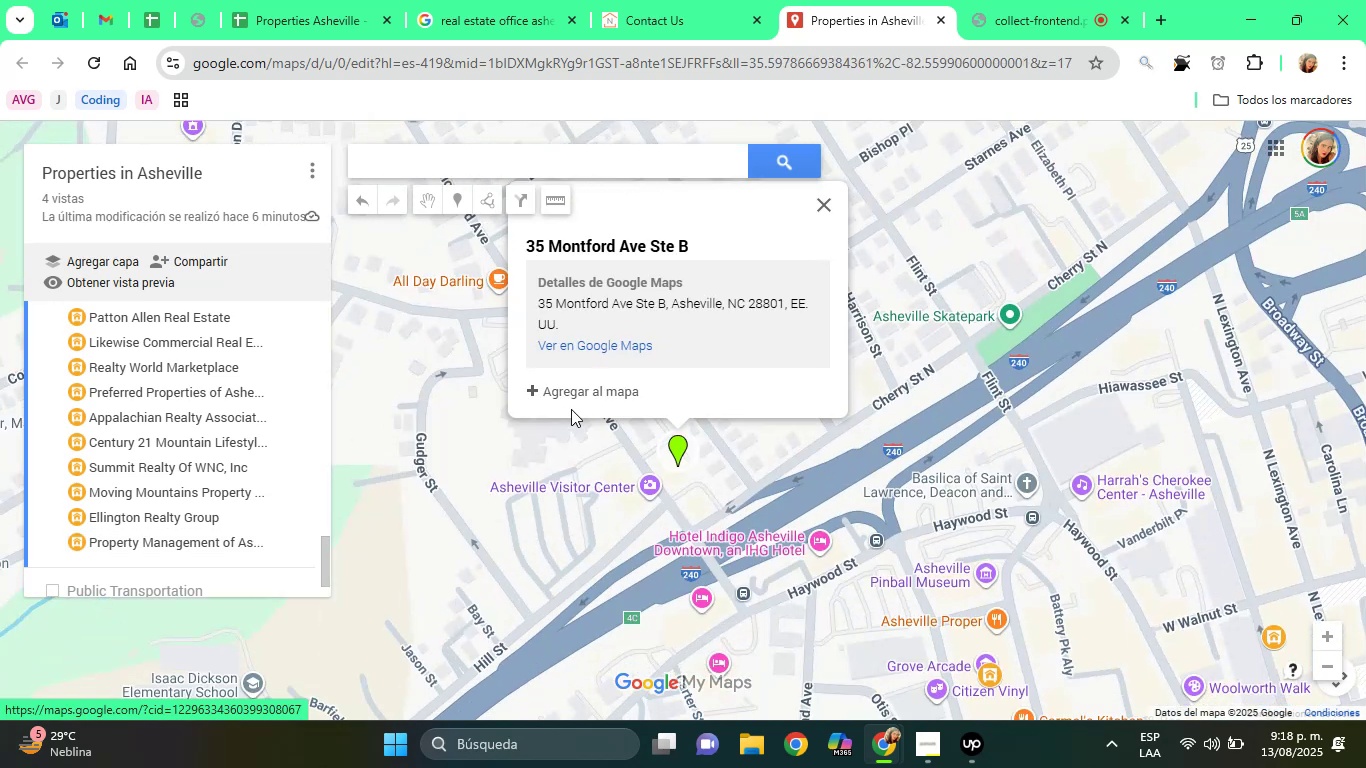 
left_click([571, 399])
 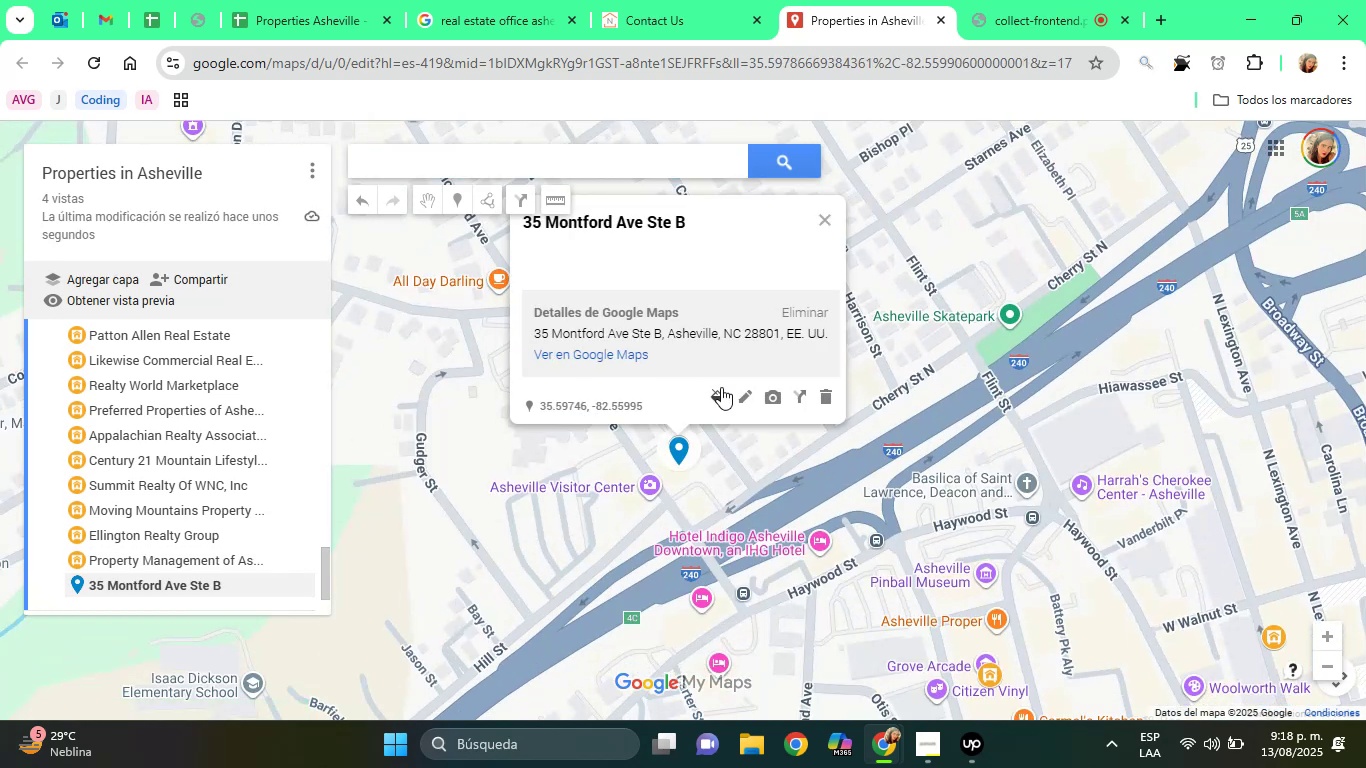 
left_click([718, 392])
 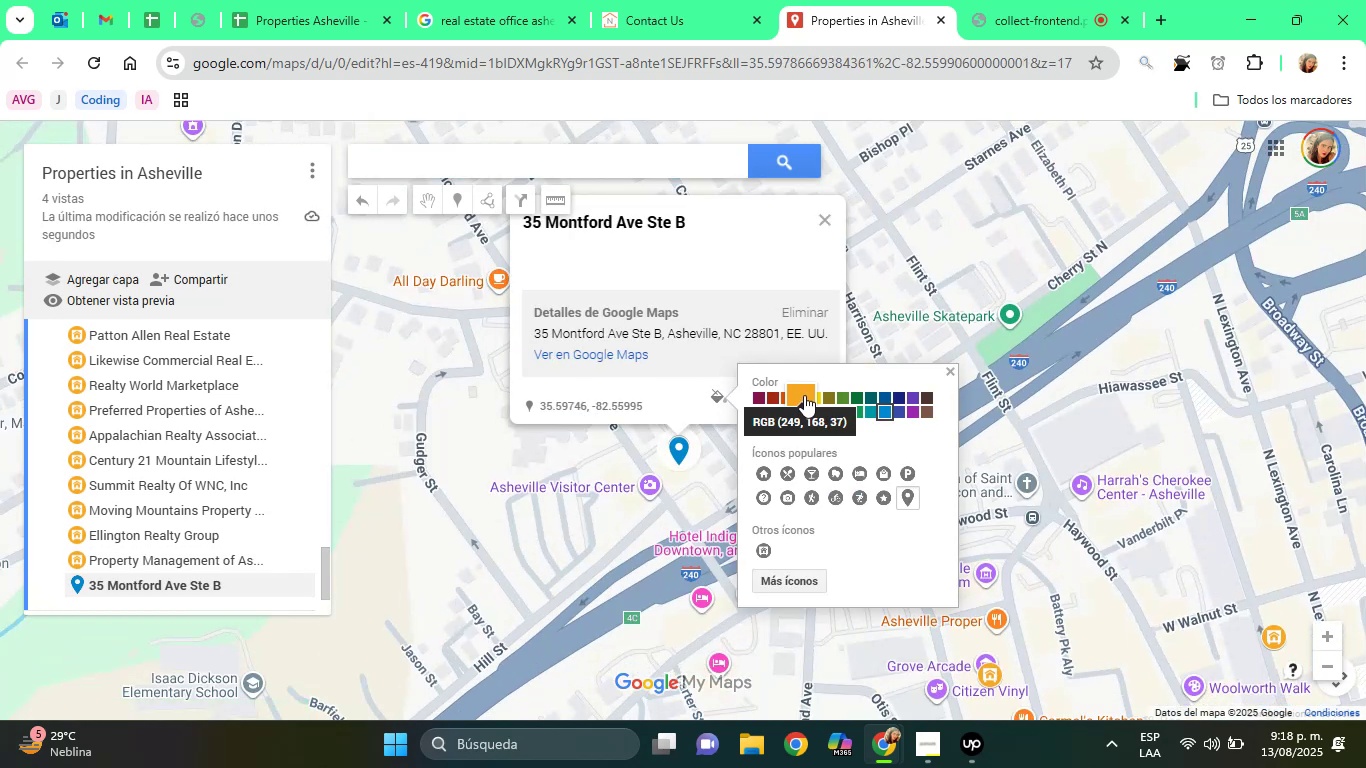 
left_click([804, 395])
 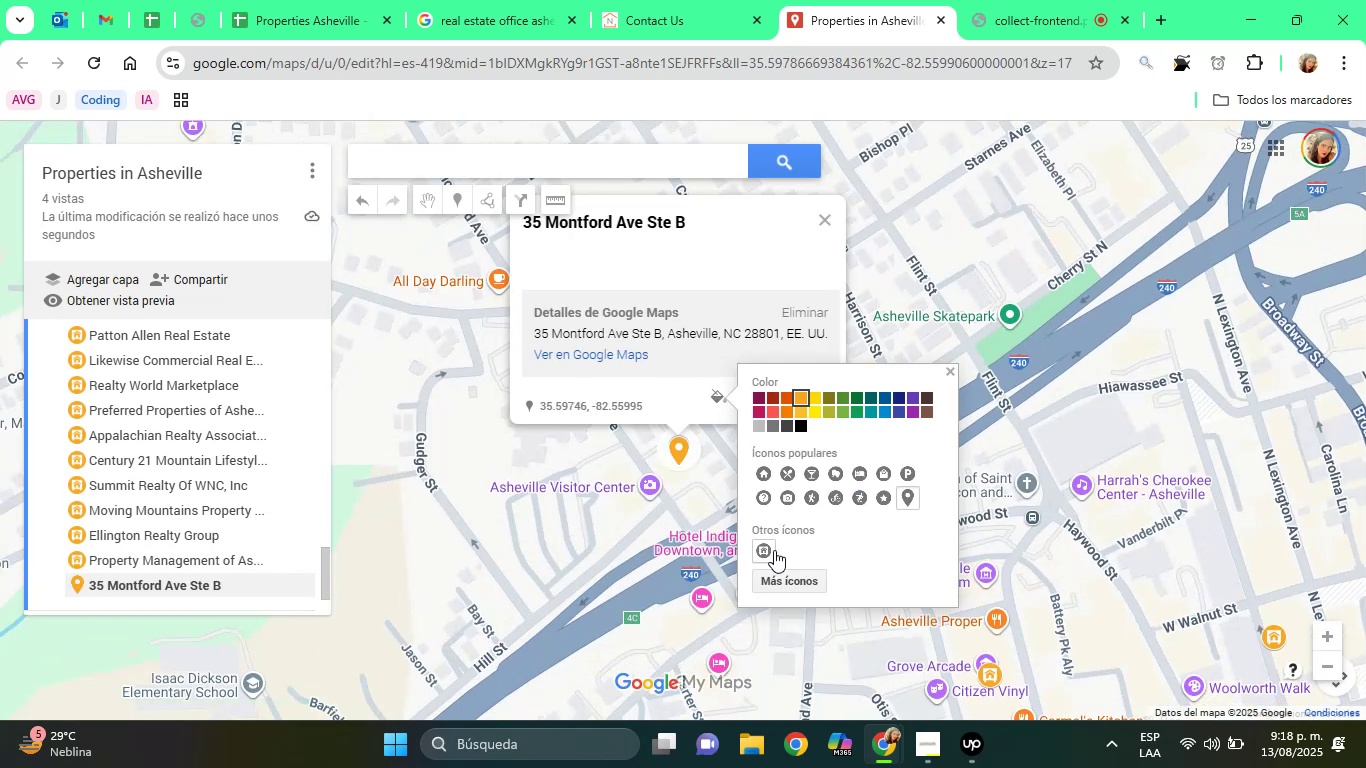 
left_click([774, 550])
 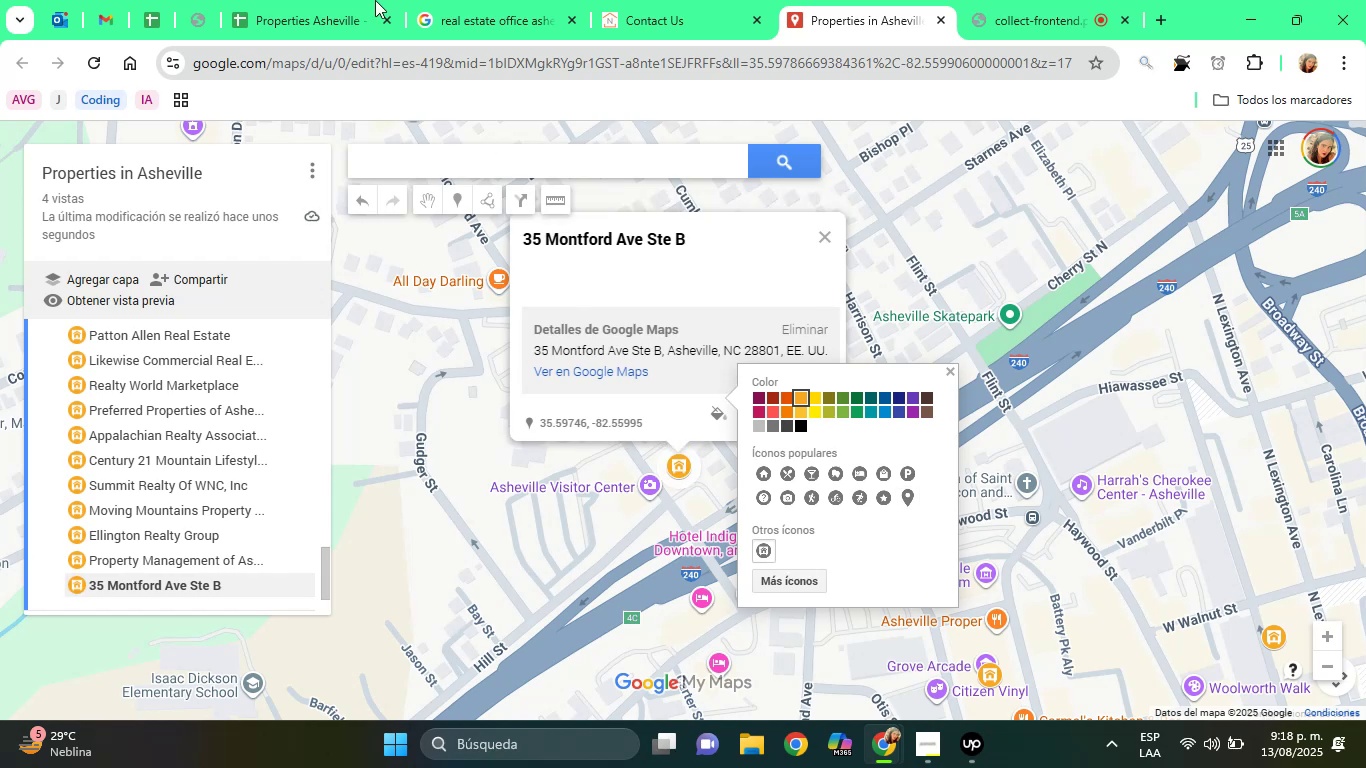 
left_click([271, 0])
 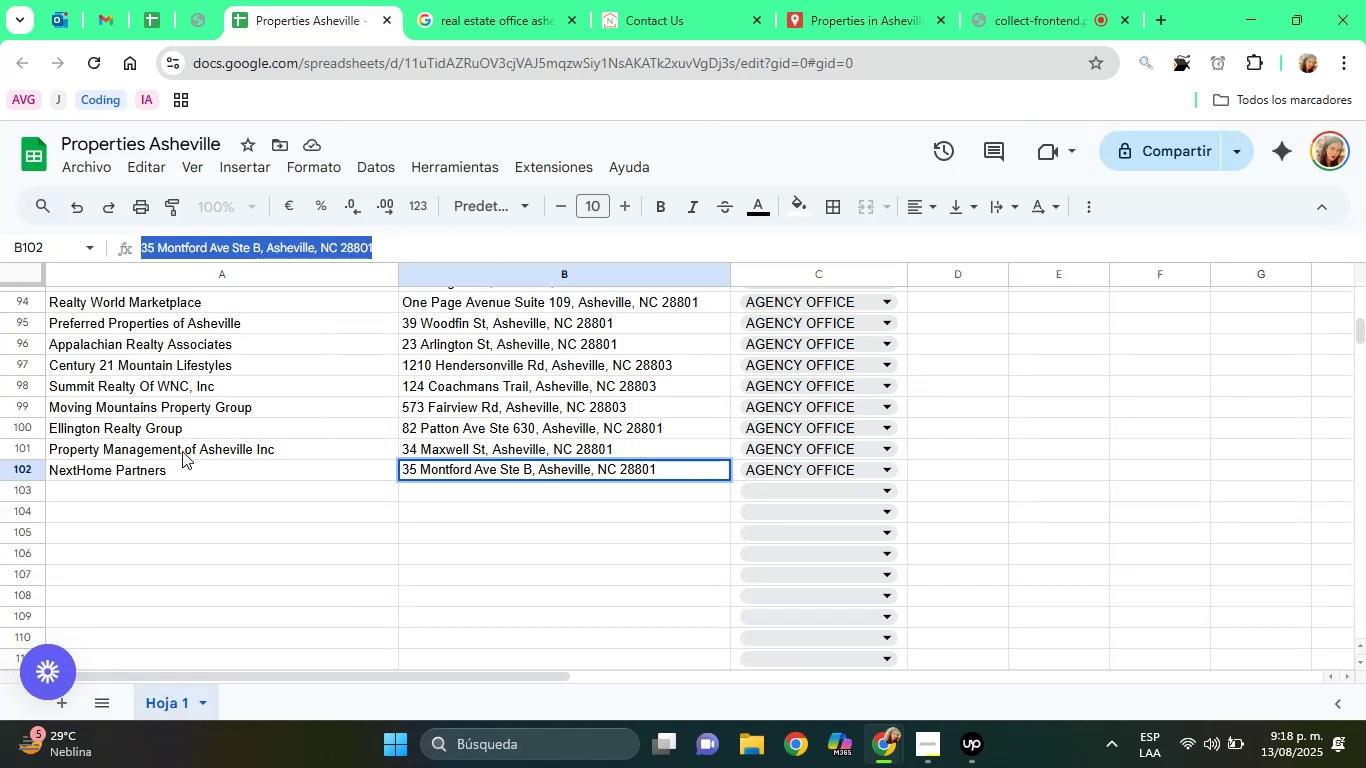 
left_click([169, 466])
 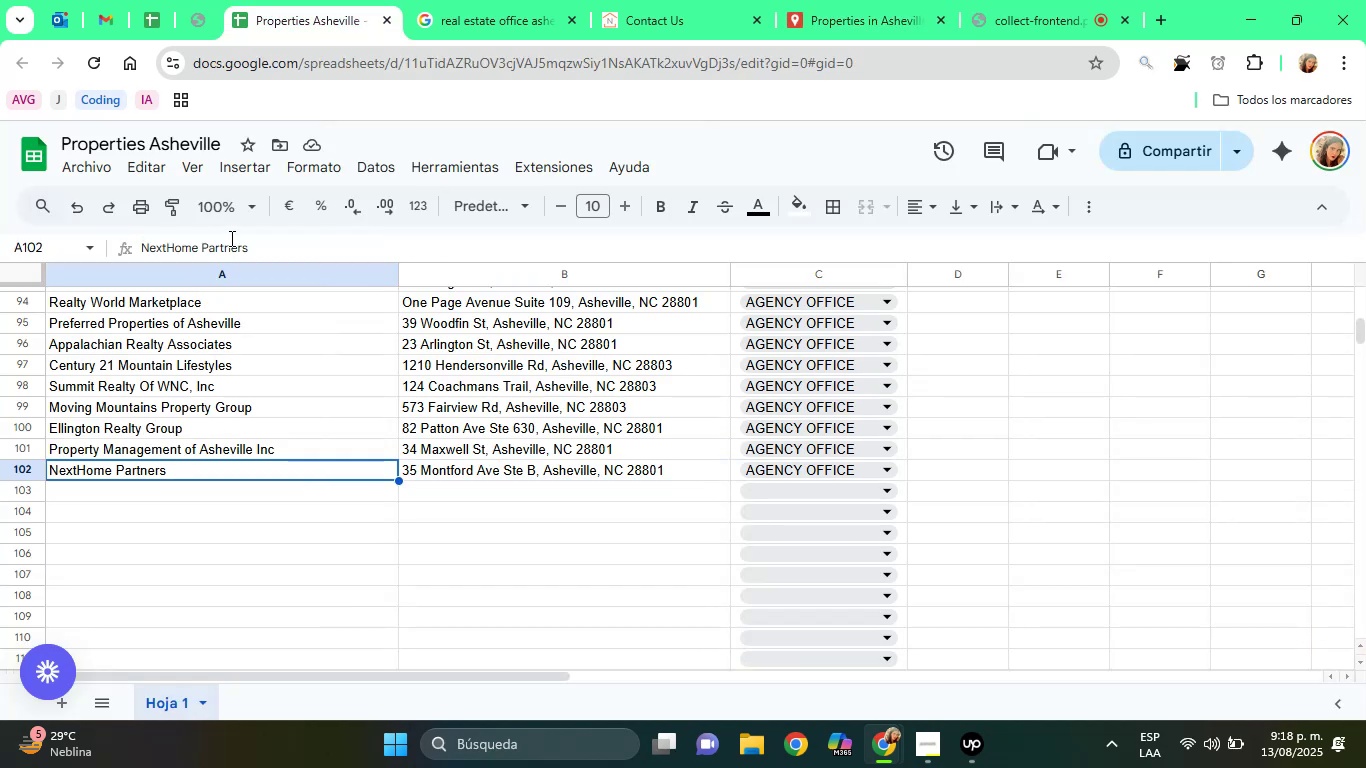 
double_click([230, 238])
 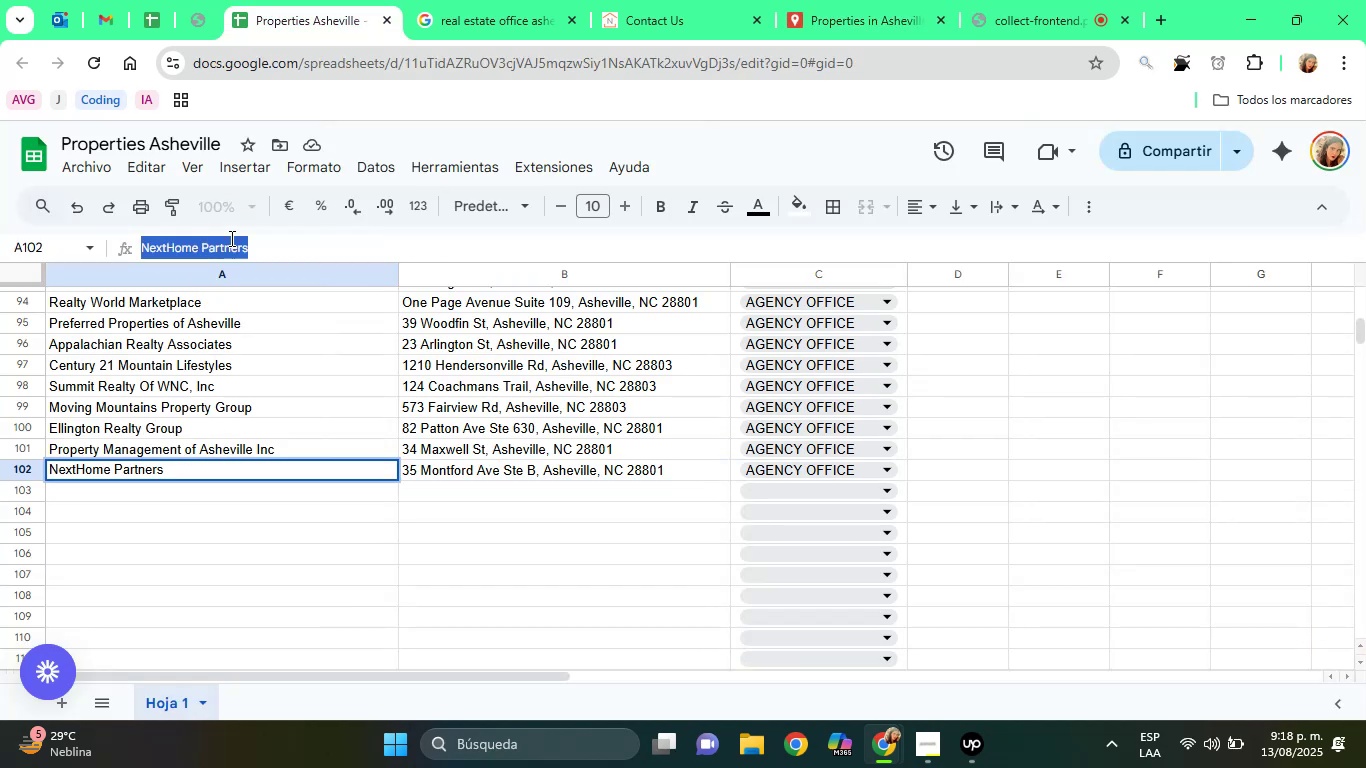 
triple_click([230, 238])
 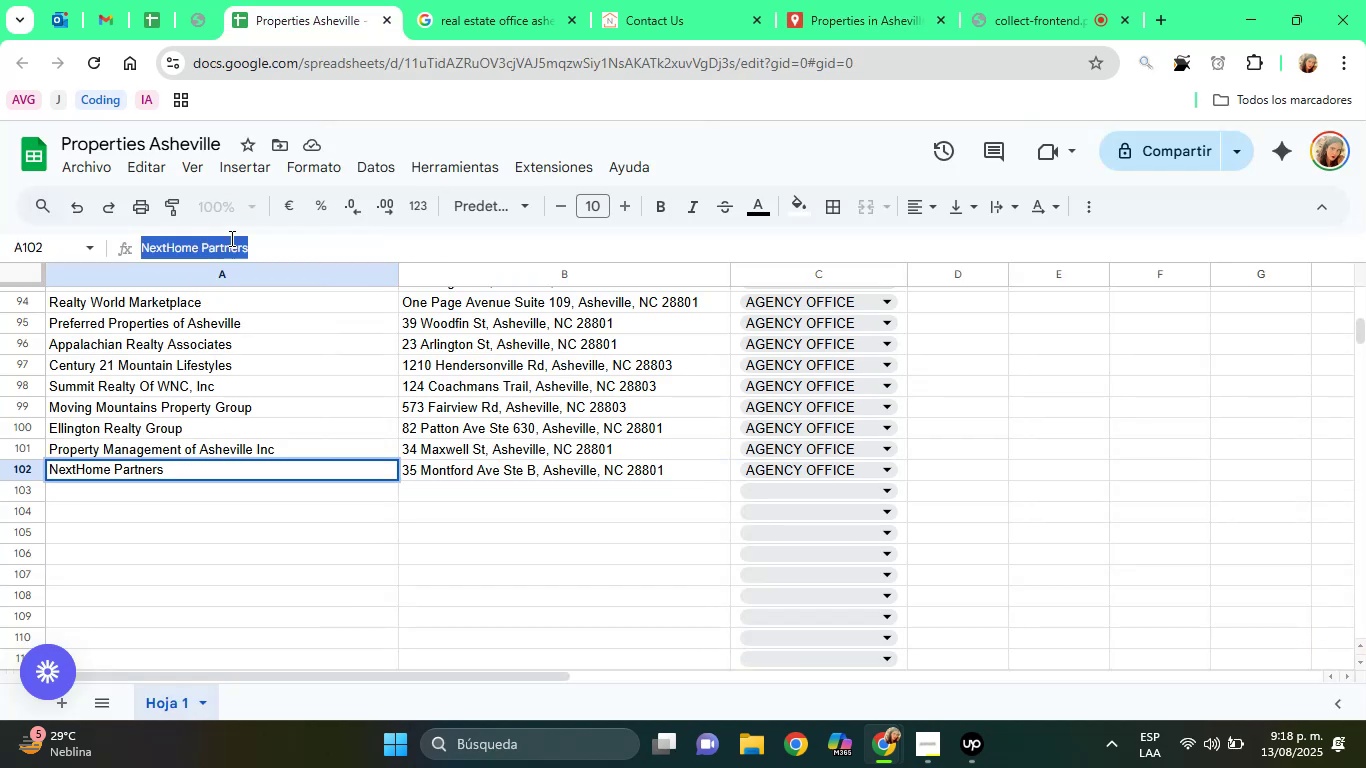 
right_click([230, 238])
 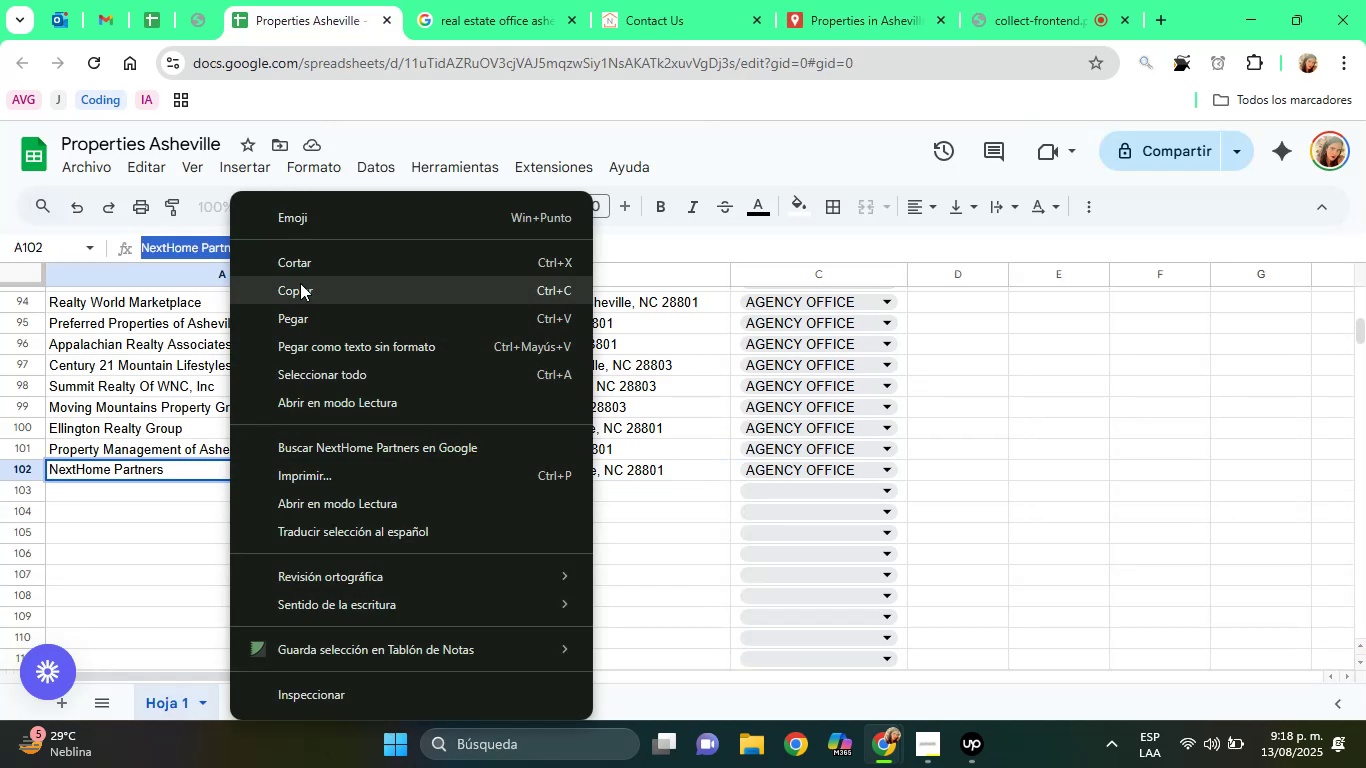 
left_click([300, 283])
 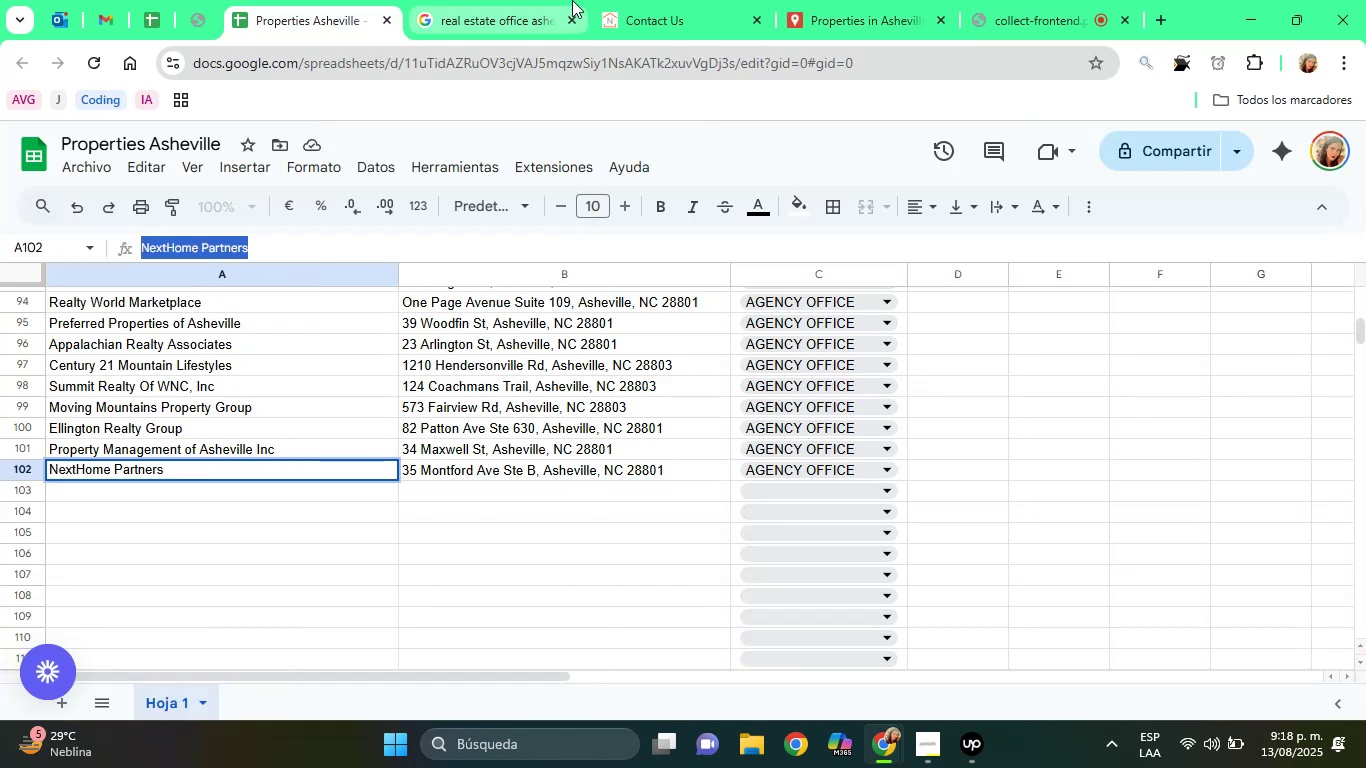 
left_click([572, 0])
 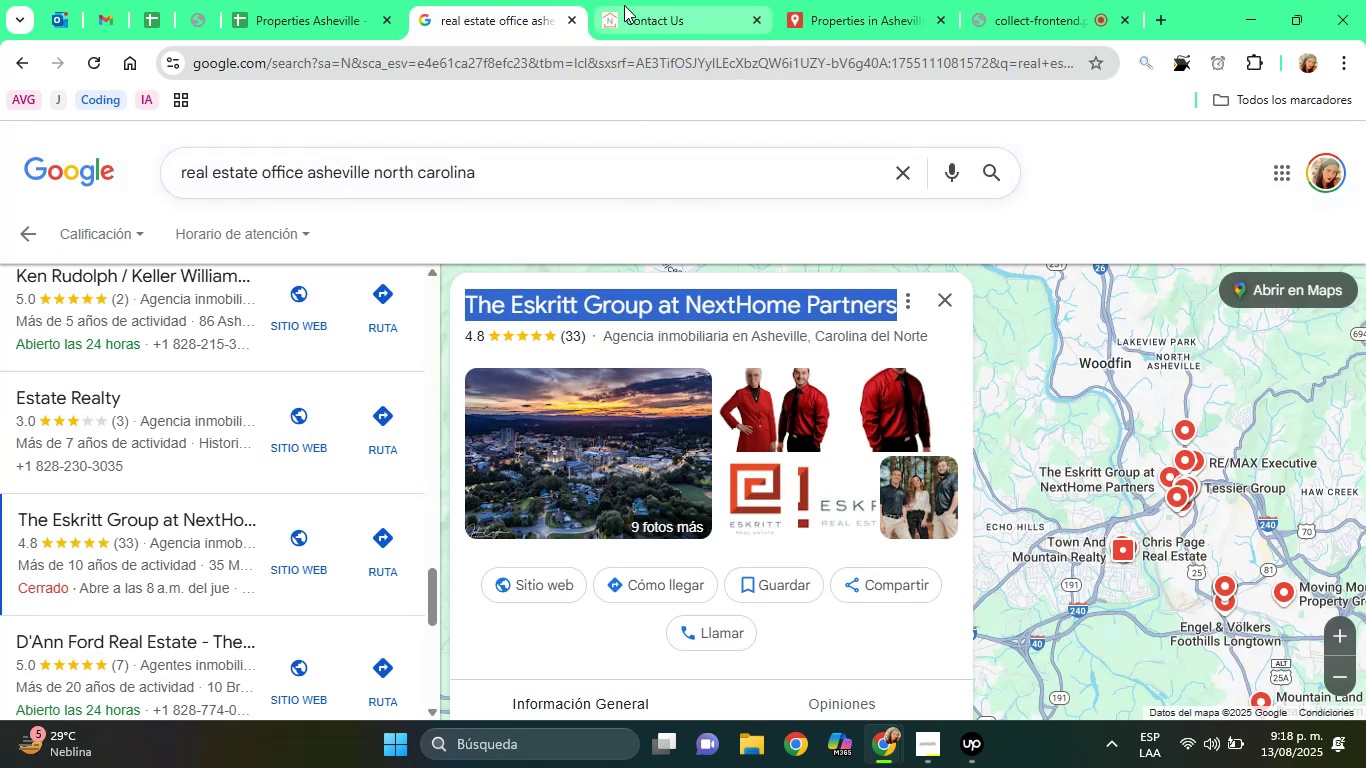 
left_click([624, 5])
 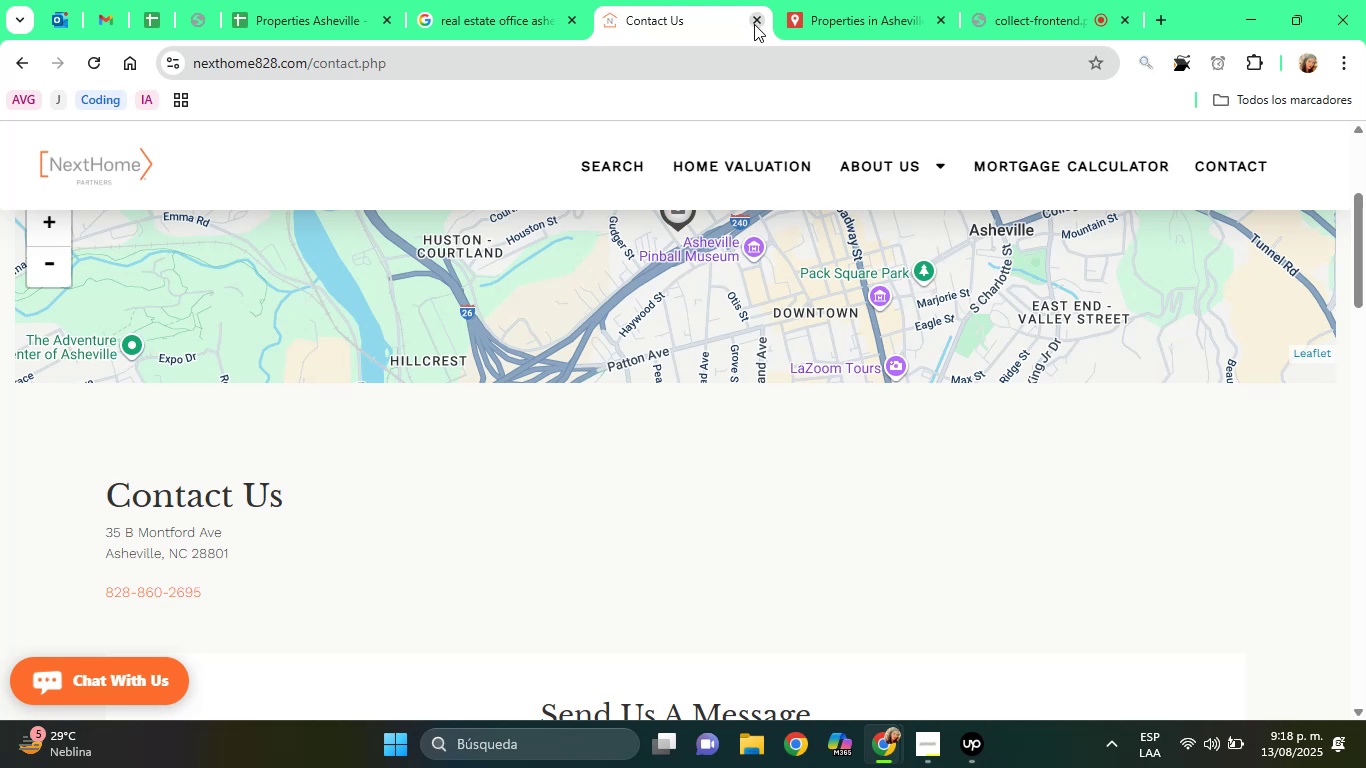 
left_click([754, 24])
 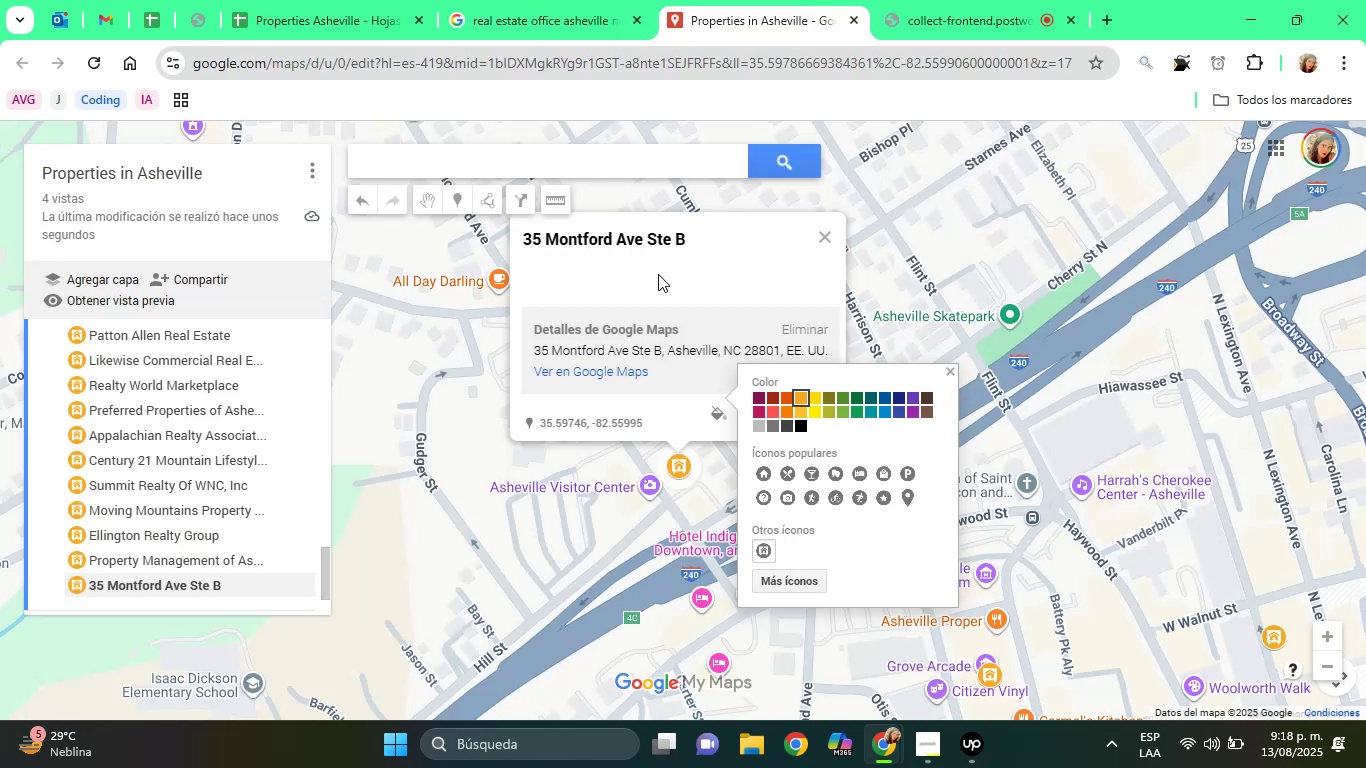 
left_click([658, 275])
 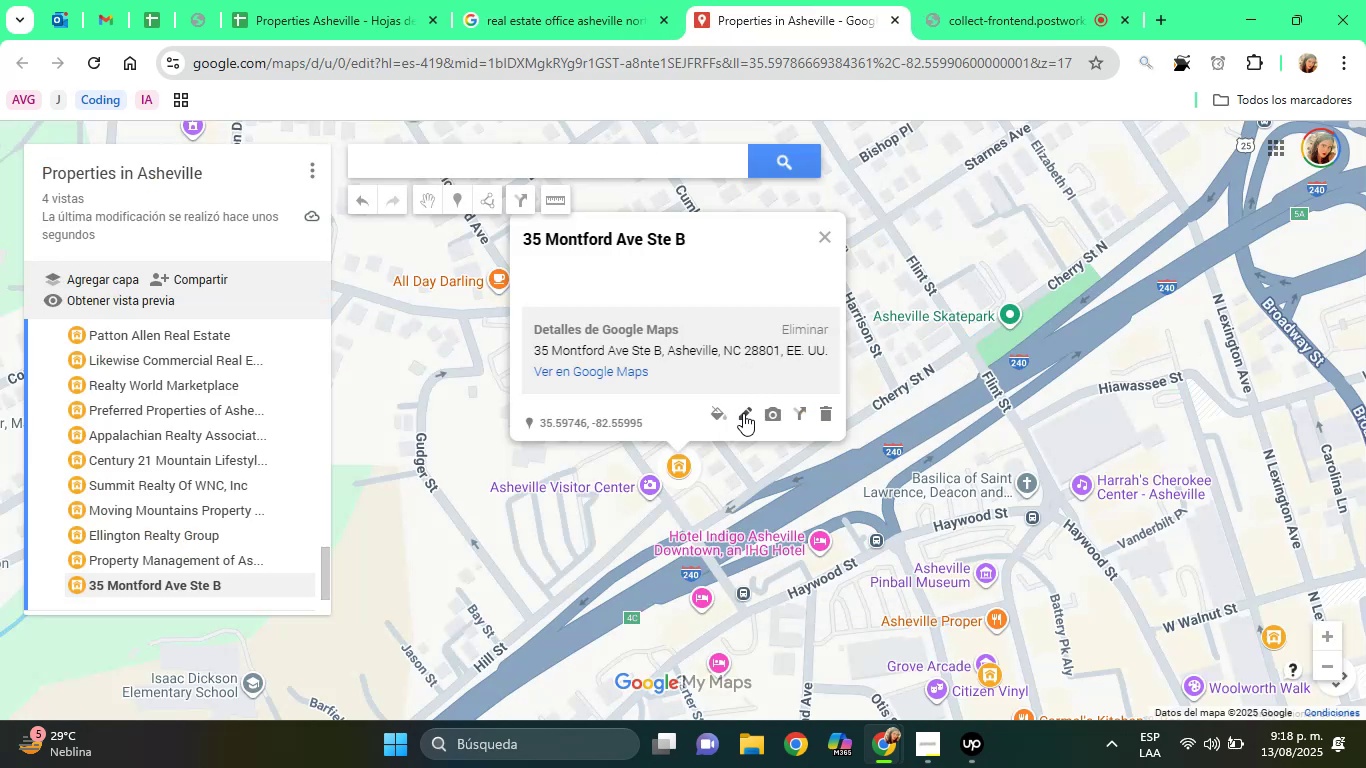 
left_click([743, 413])
 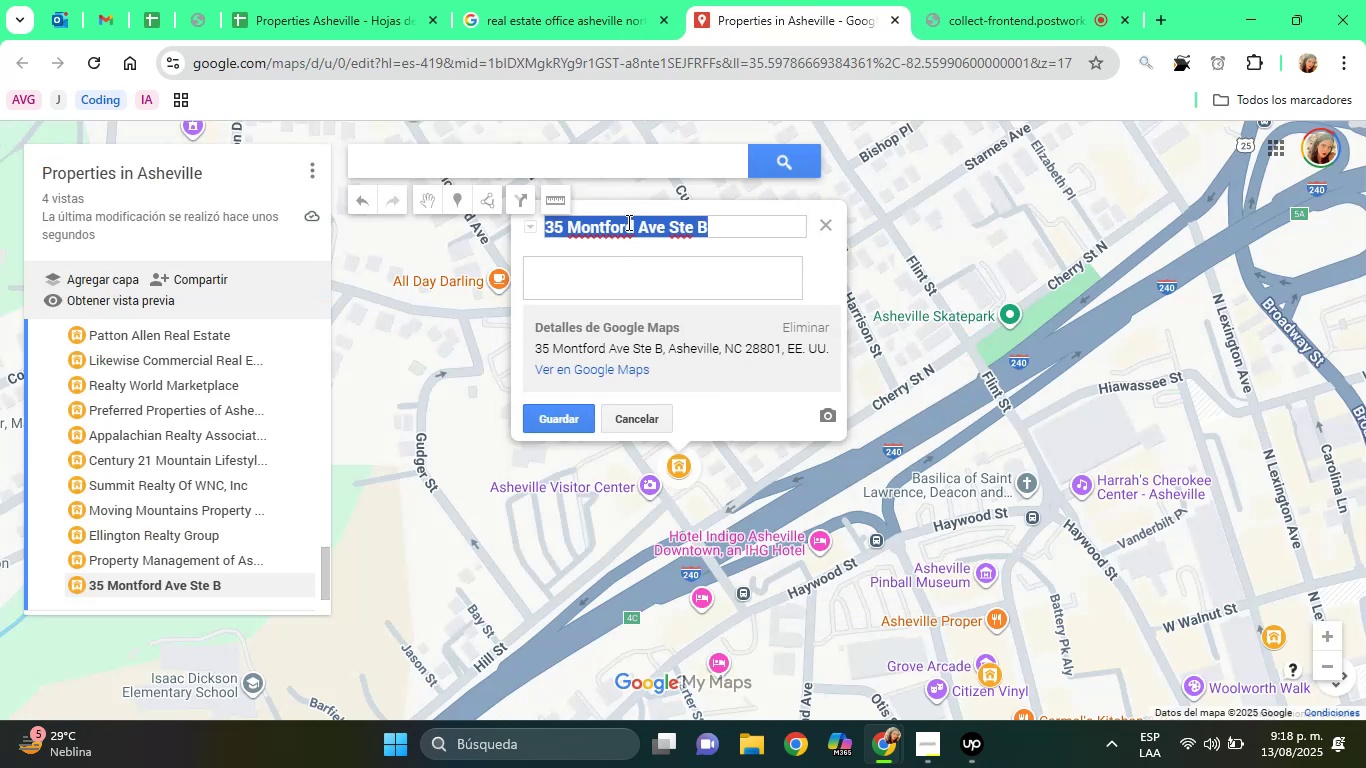 
right_click([627, 222])
 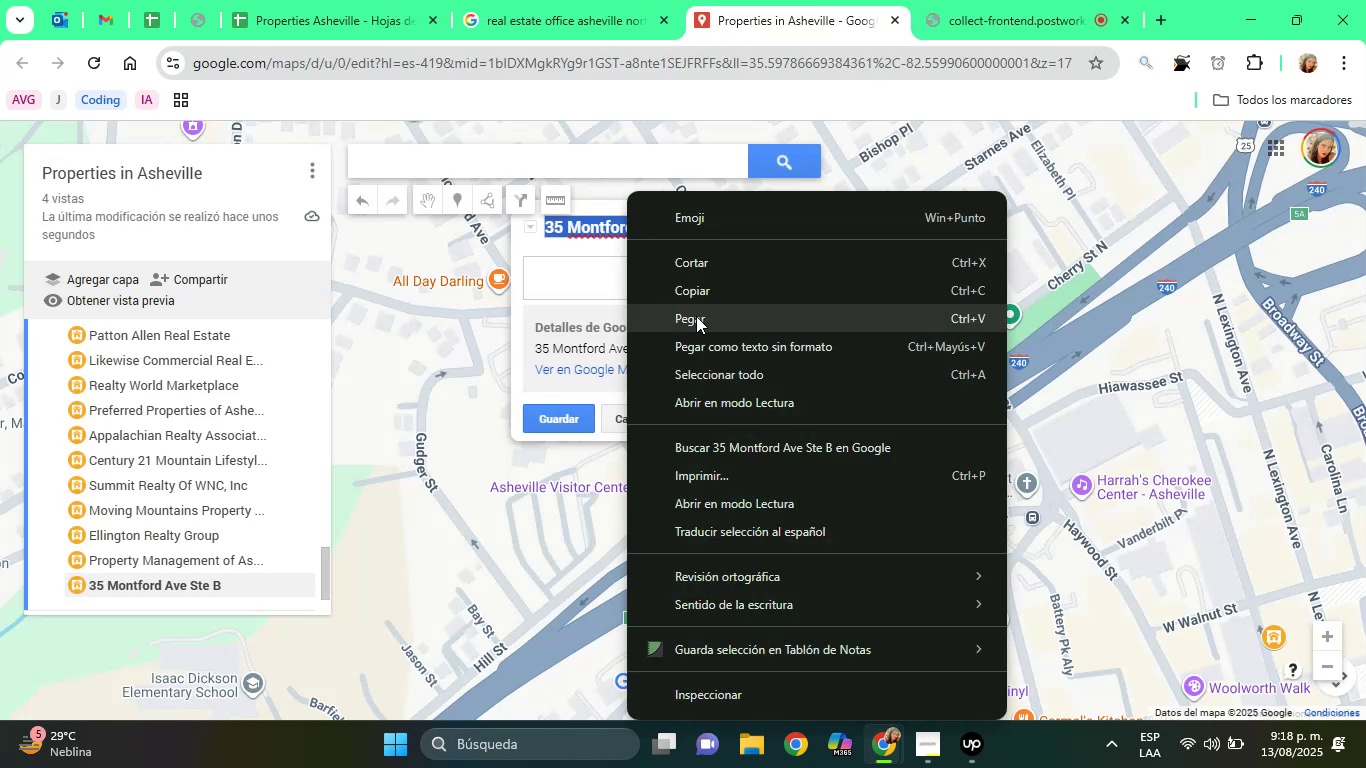 
left_click([696, 316])
 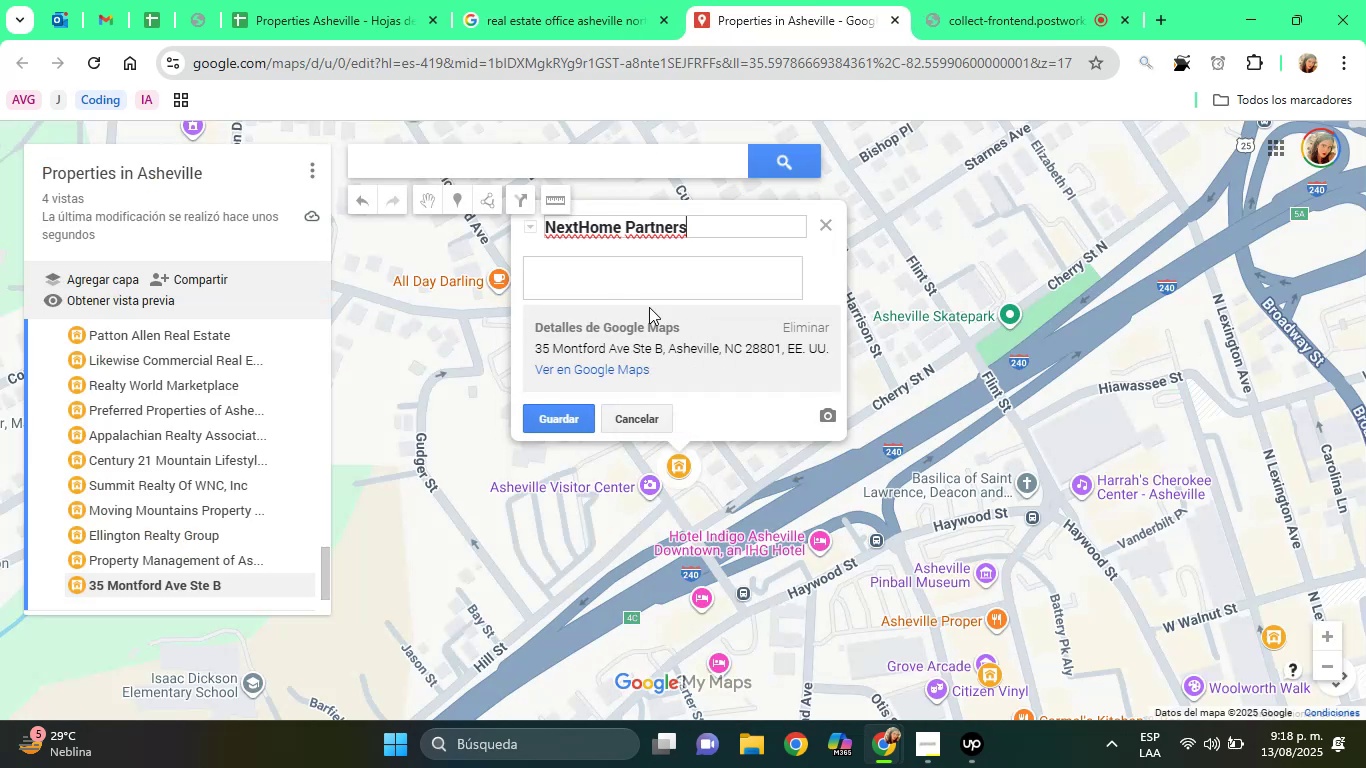 
left_click([632, 267])
 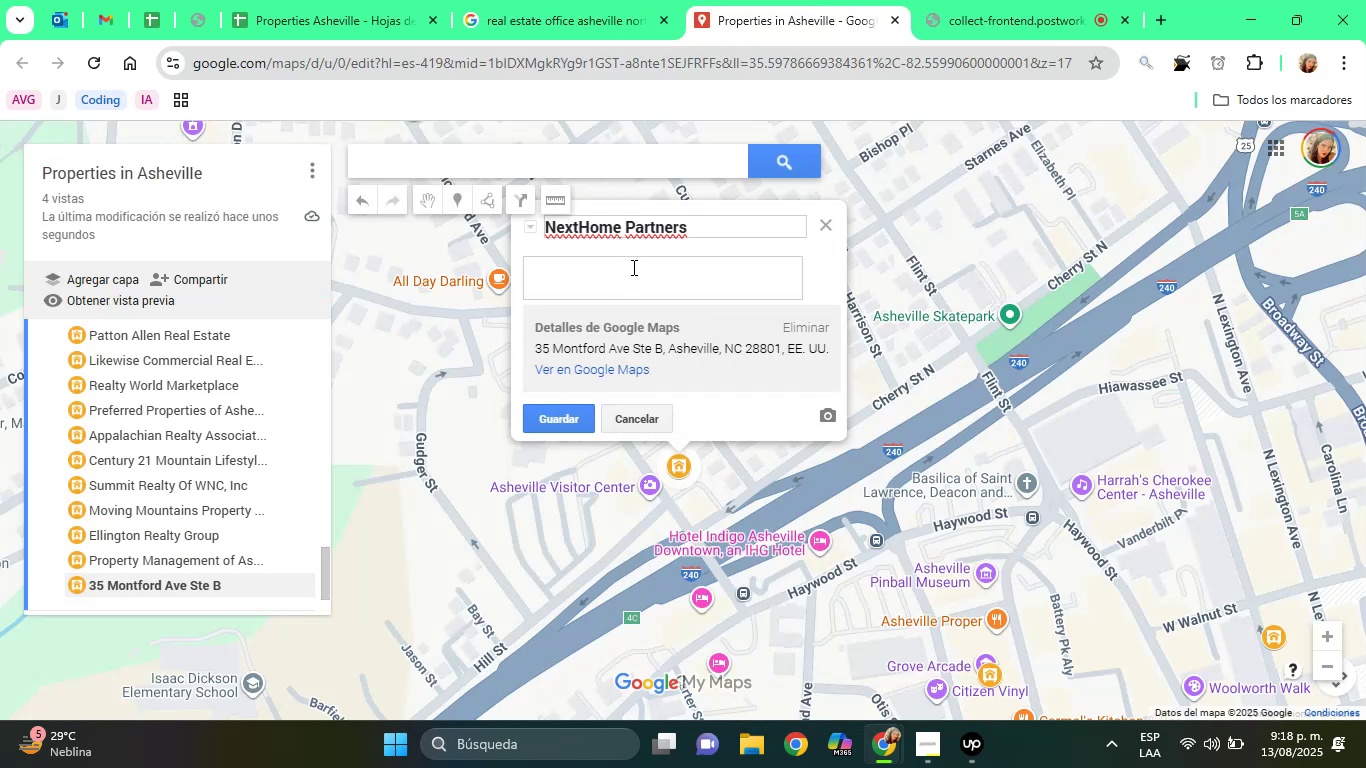 
type(Ageny)
key(Backspace)
type(cy Office)
 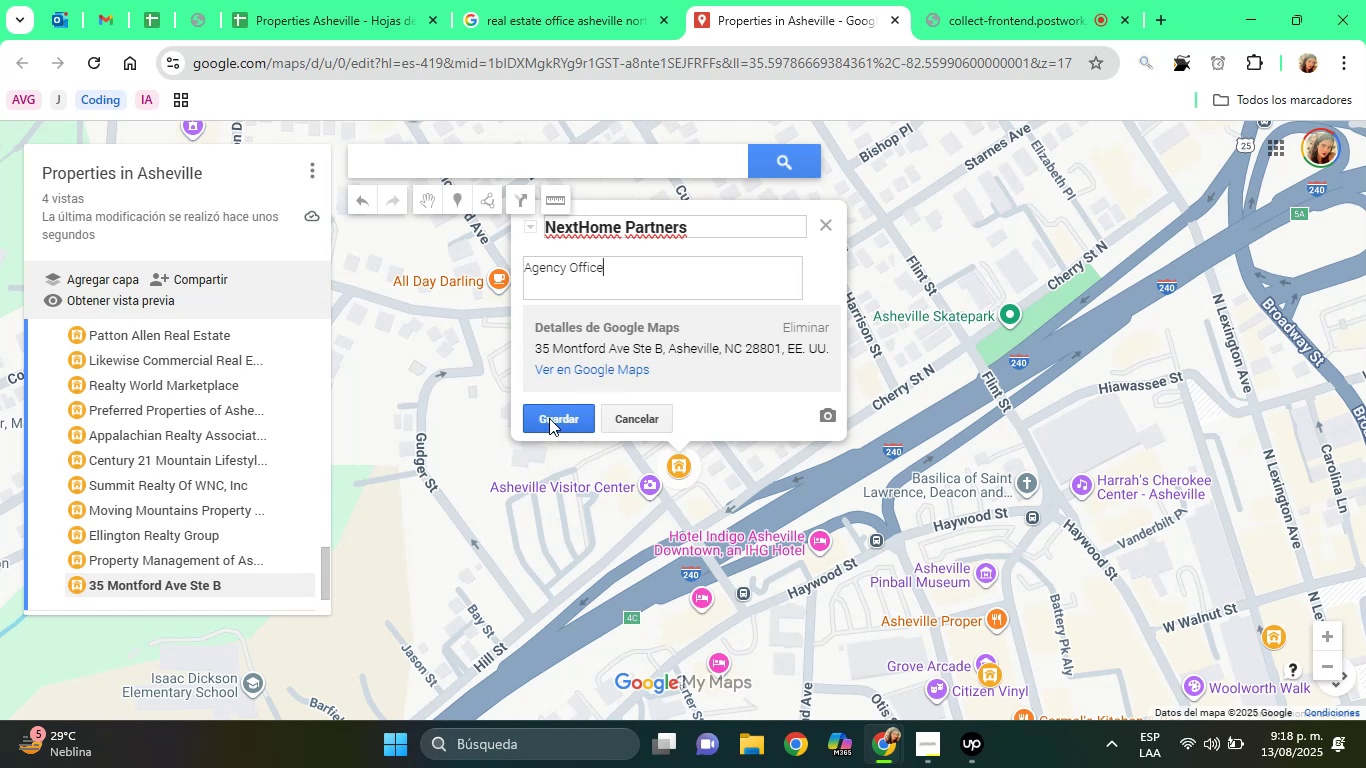 
left_click([549, 418])
 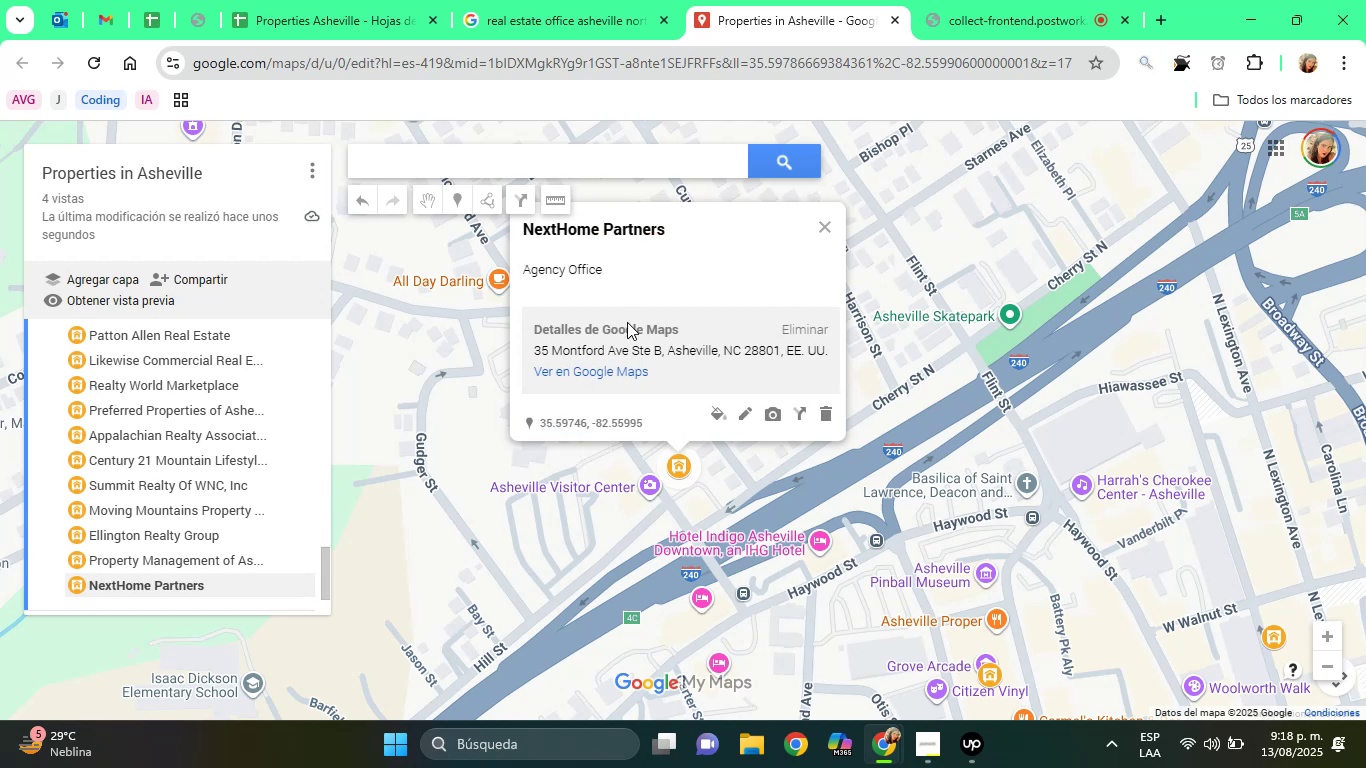 
wait(9.62)
 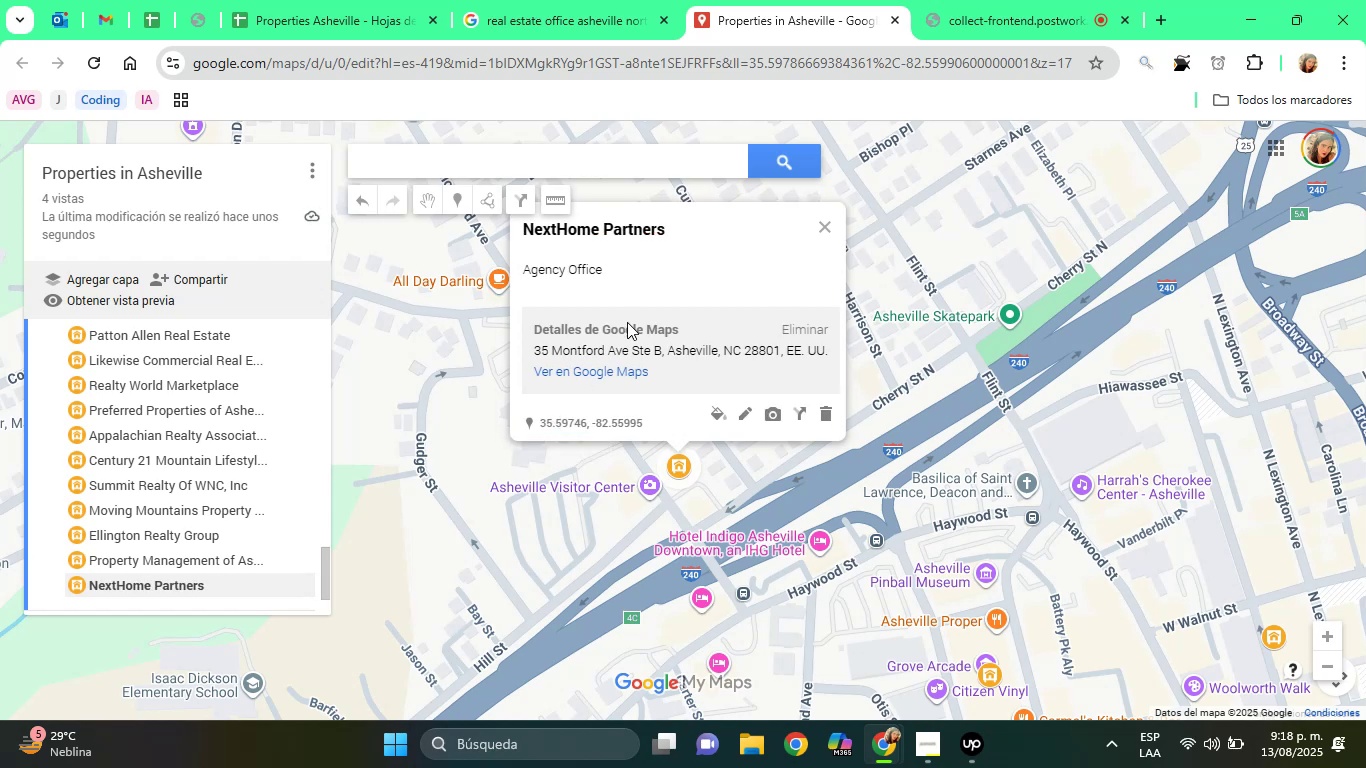 
left_click([967, 0])
 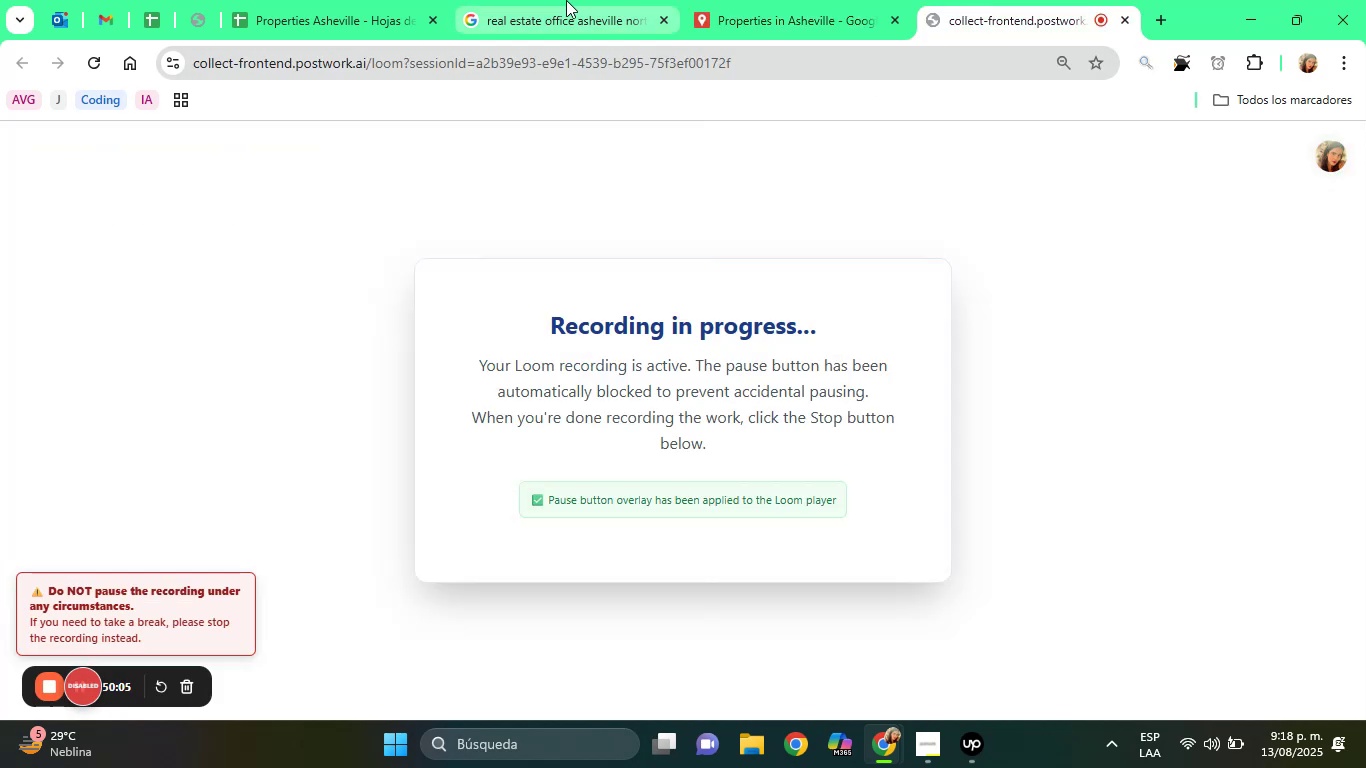 
left_click([563, 0])
 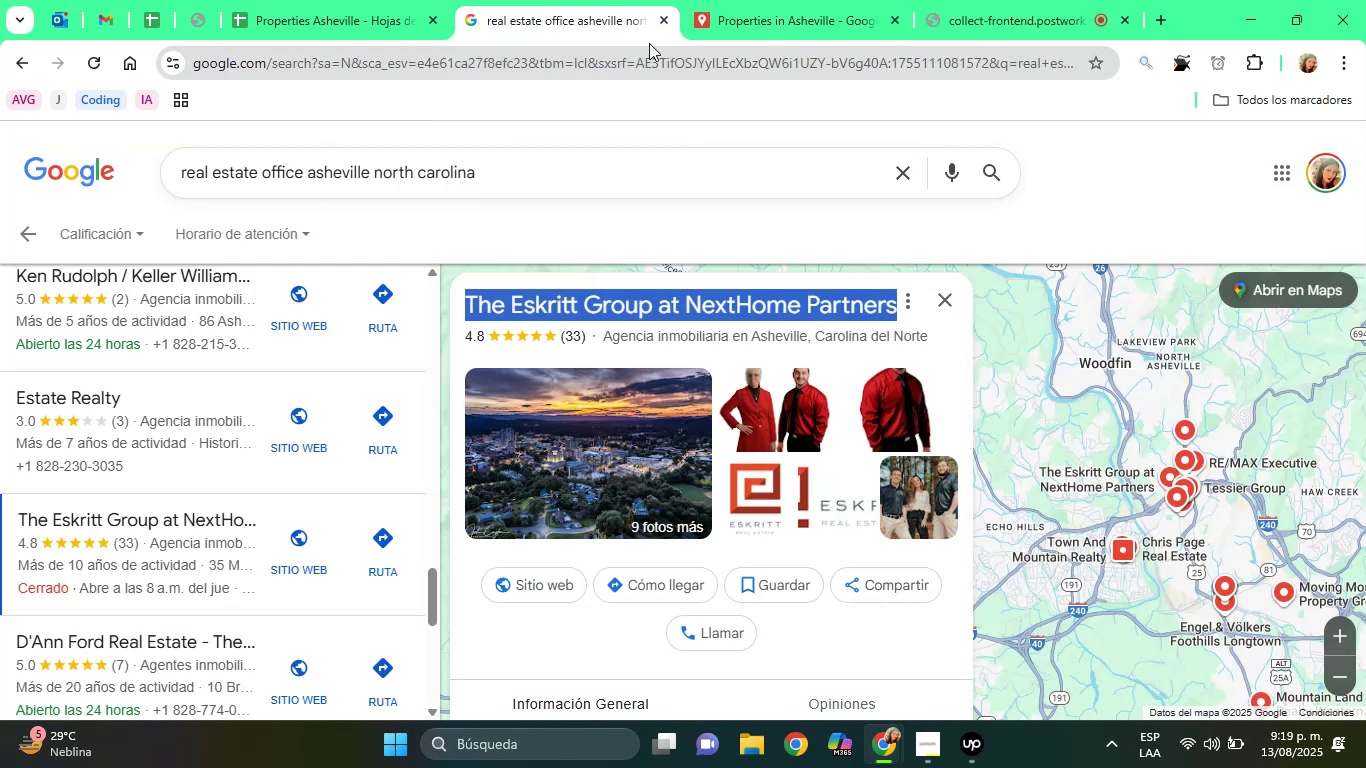 
wait(8.21)
 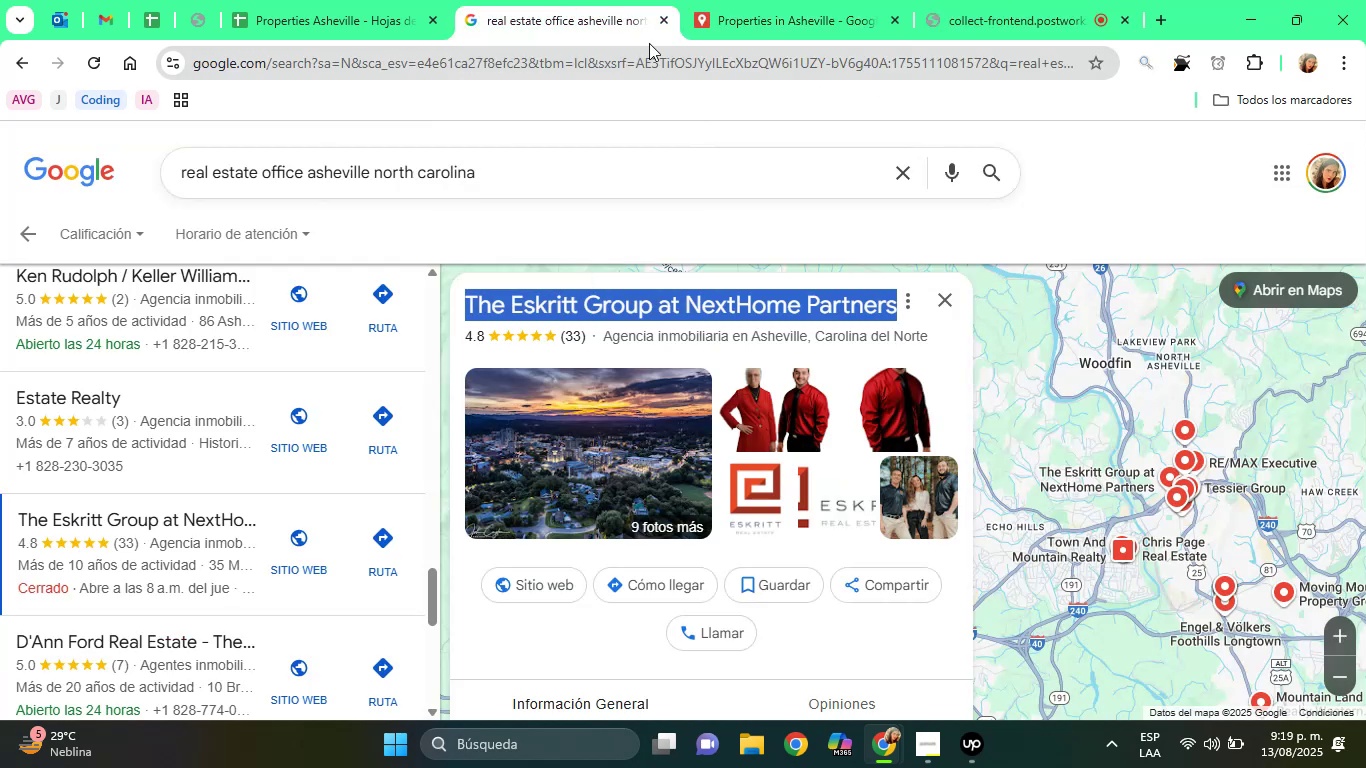 
left_click_drag(start_coordinate=[434, 596], to_coordinate=[432, 622])
 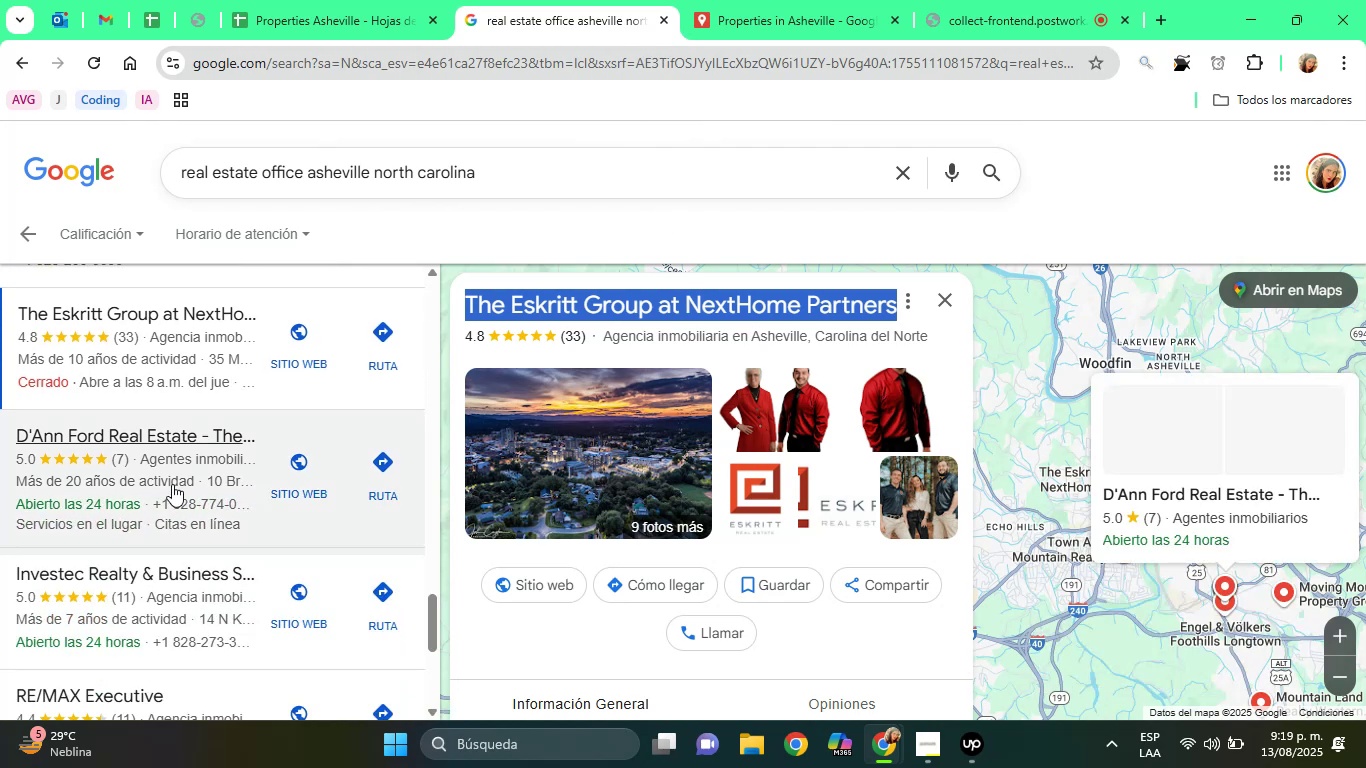 
left_click([172, 484])
 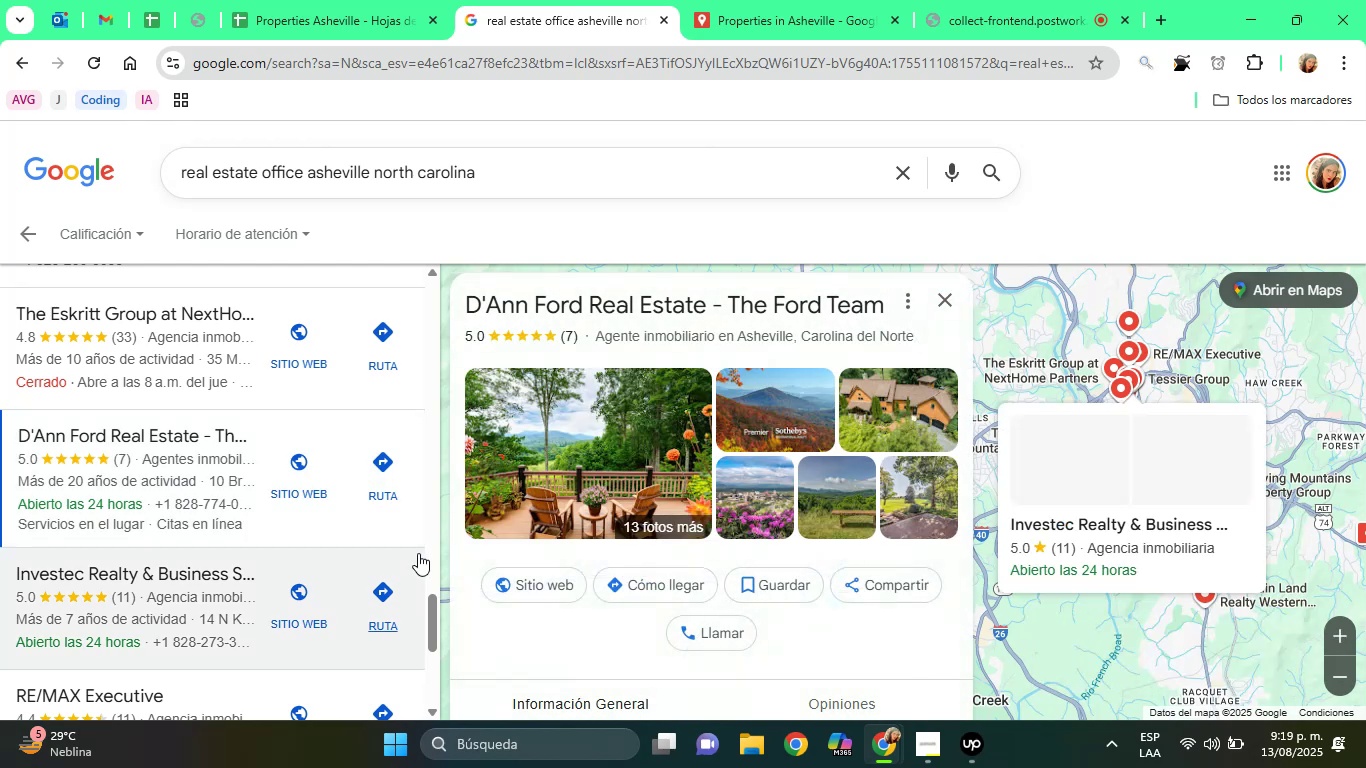 
wait(5.48)
 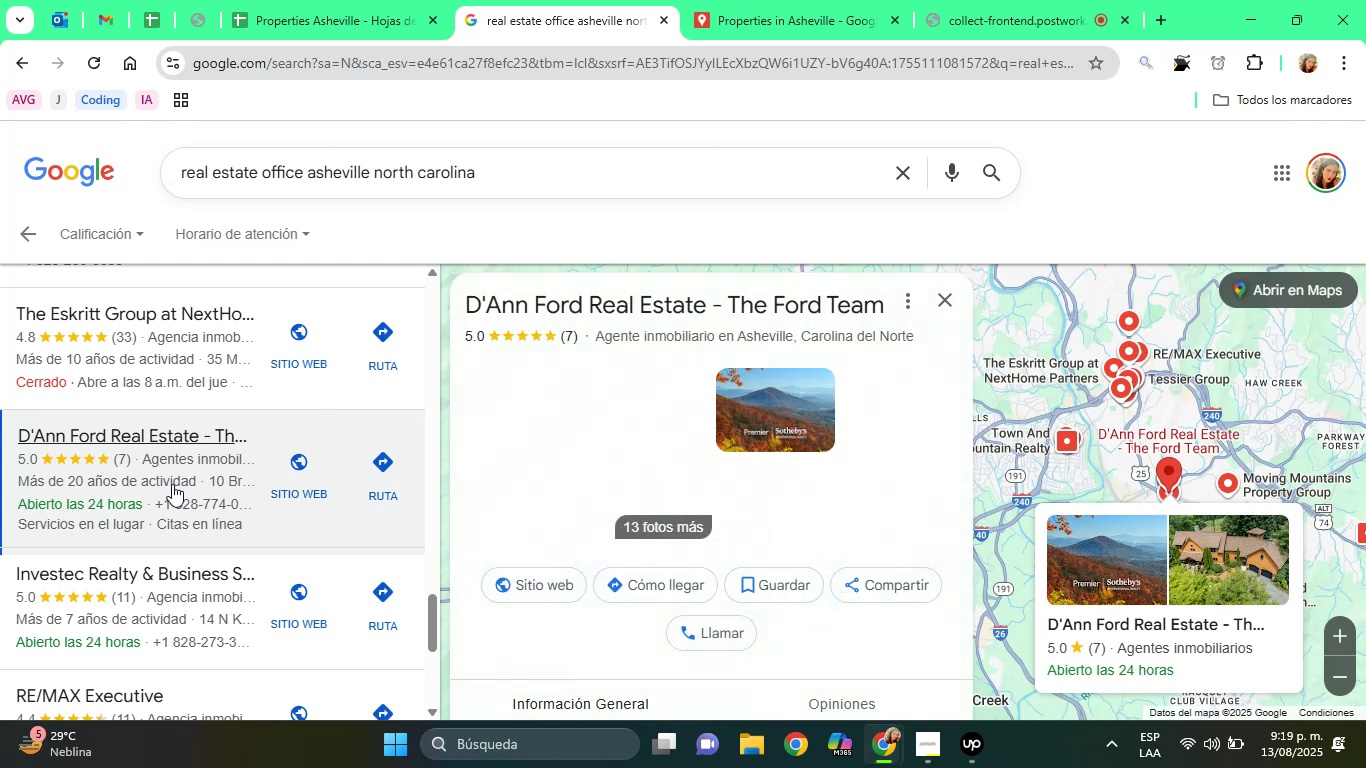 
left_click([608, 646])
 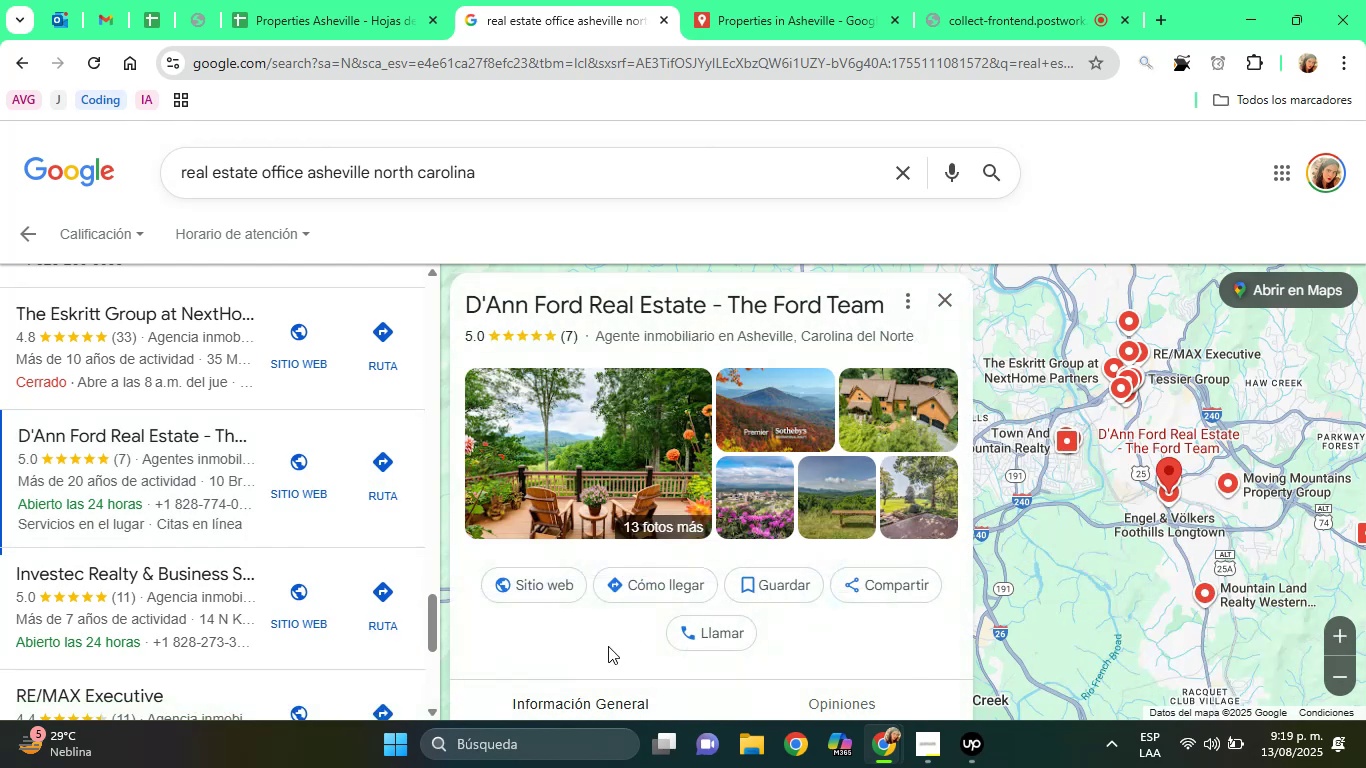 
hold_key(key=ArrowDown, duration=0.71)
 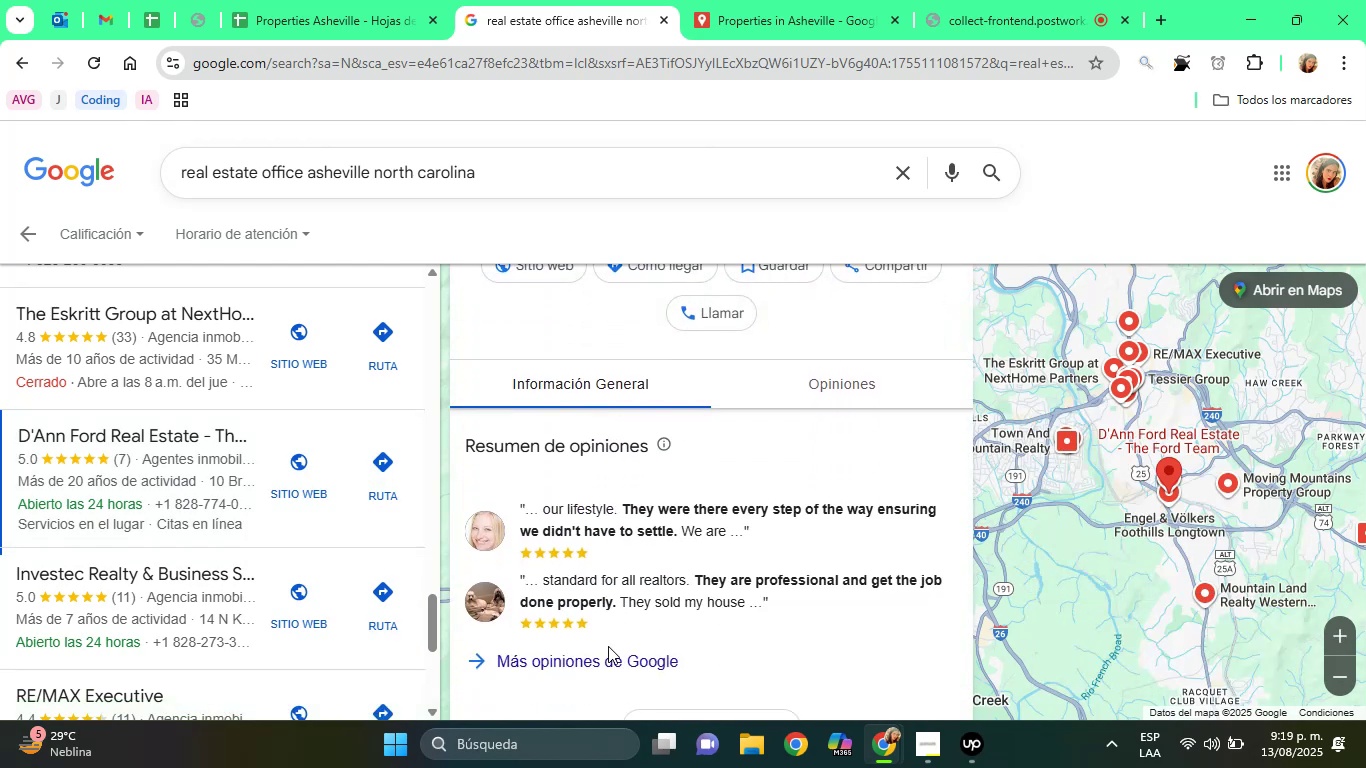 
hold_key(key=ArrowDown, duration=0.67)
 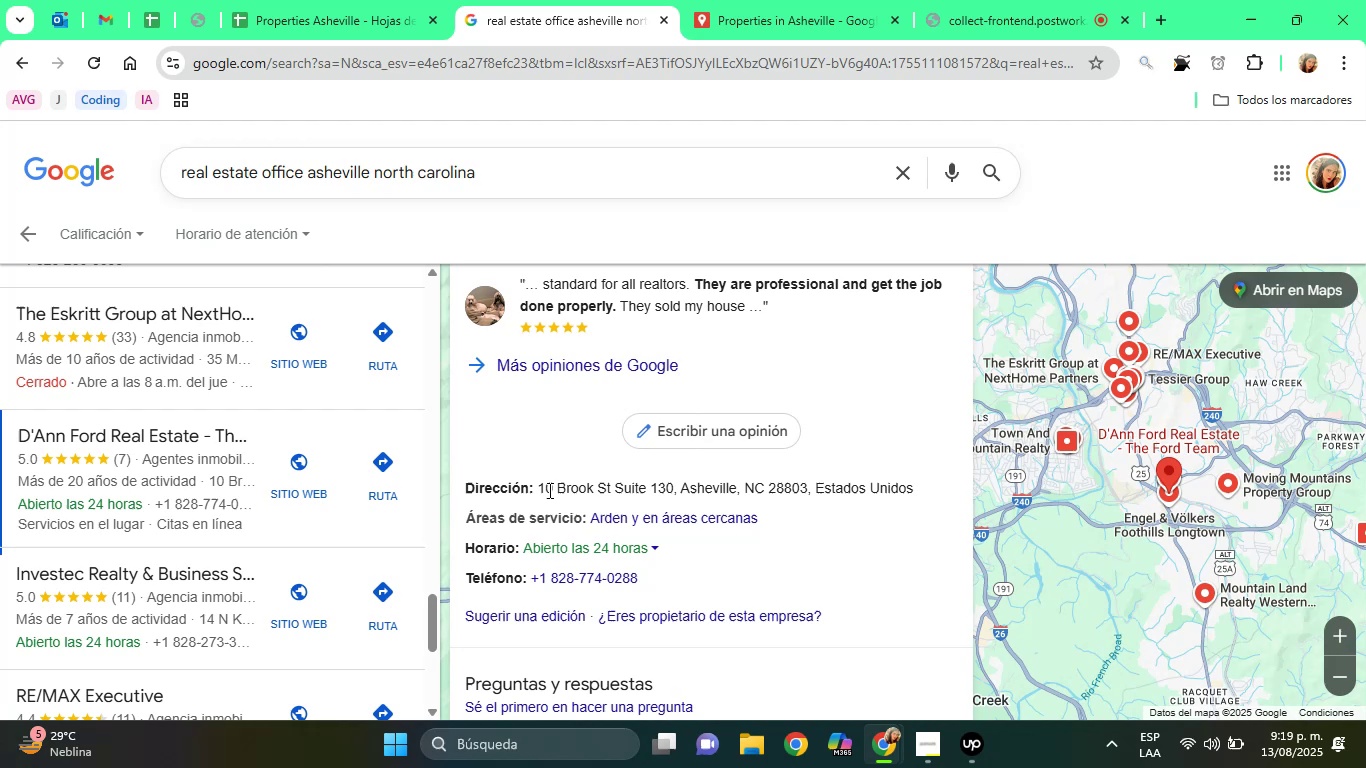 
left_click_drag(start_coordinate=[539, 490], to_coordinate=[808, 490])
 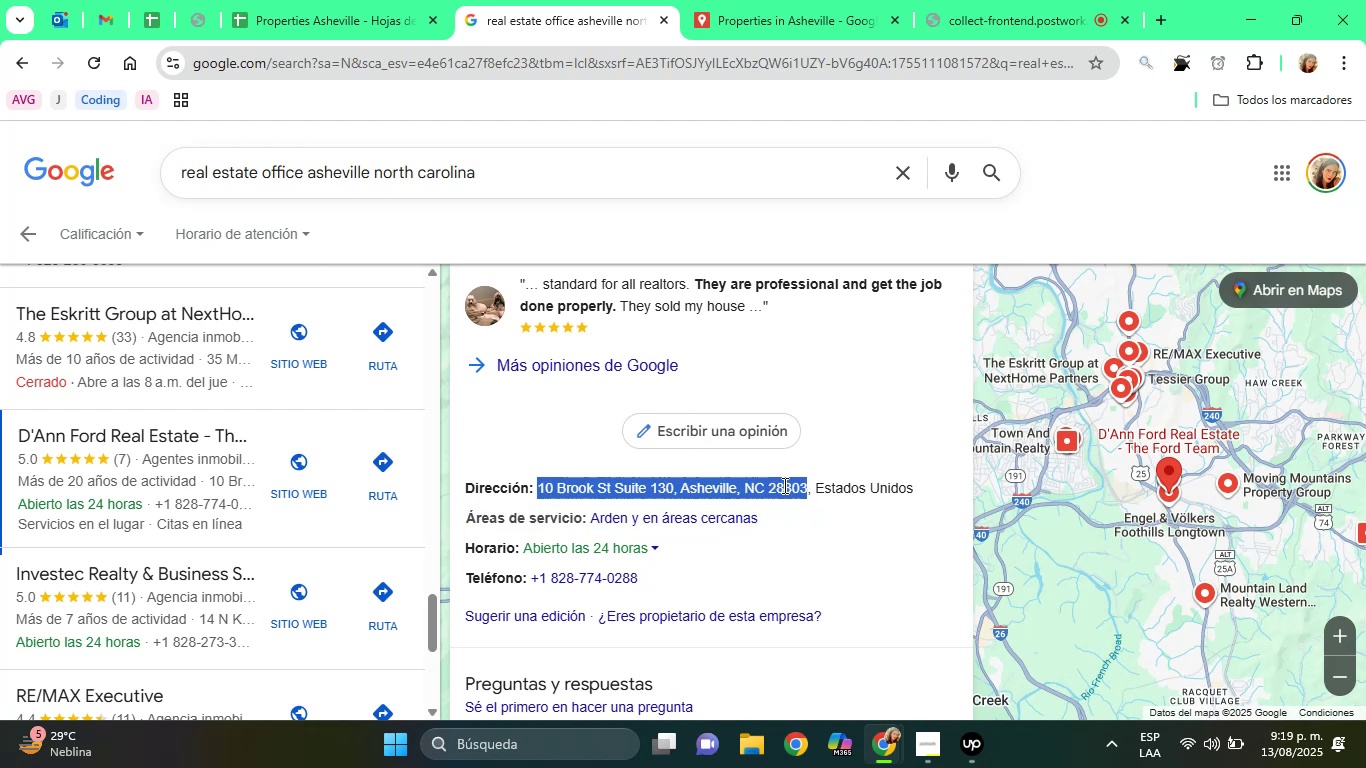 
right_click([783, 485])
 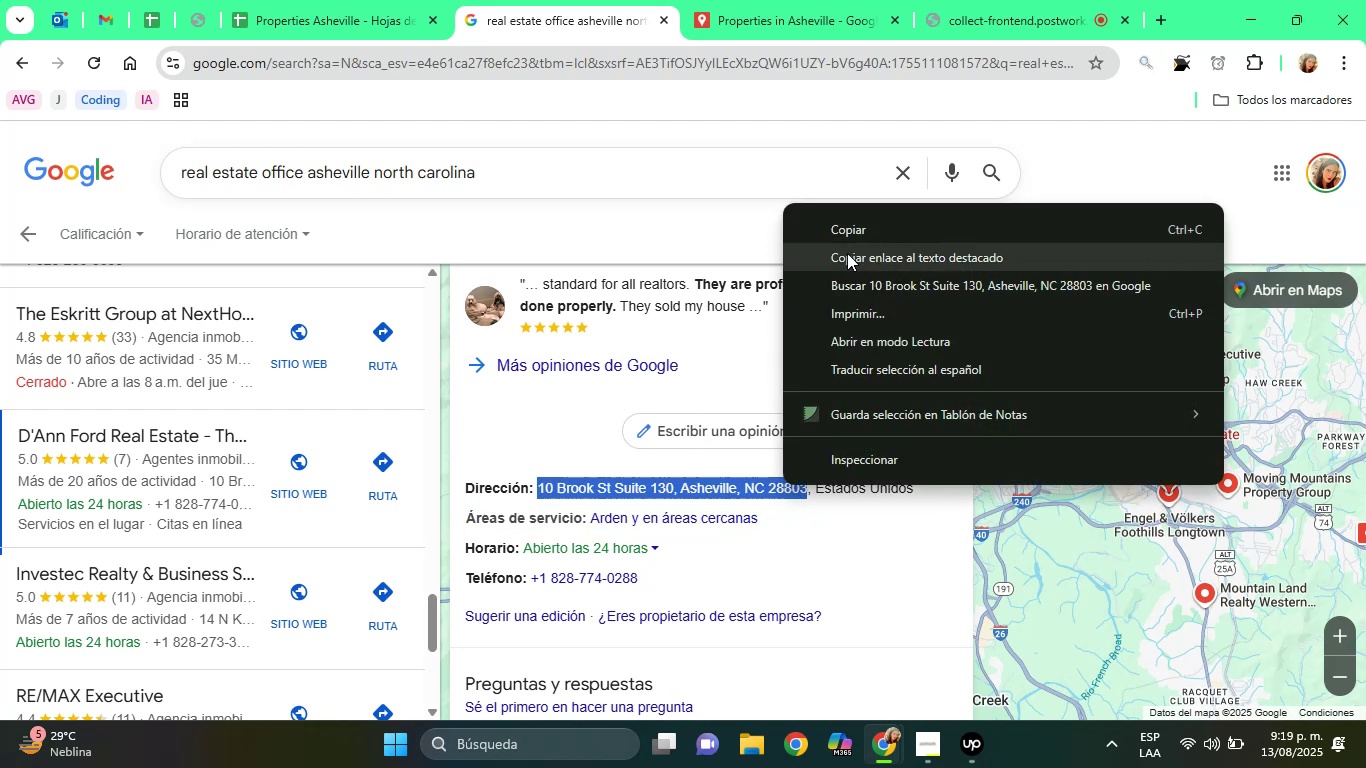 
left_click([844, 236])
 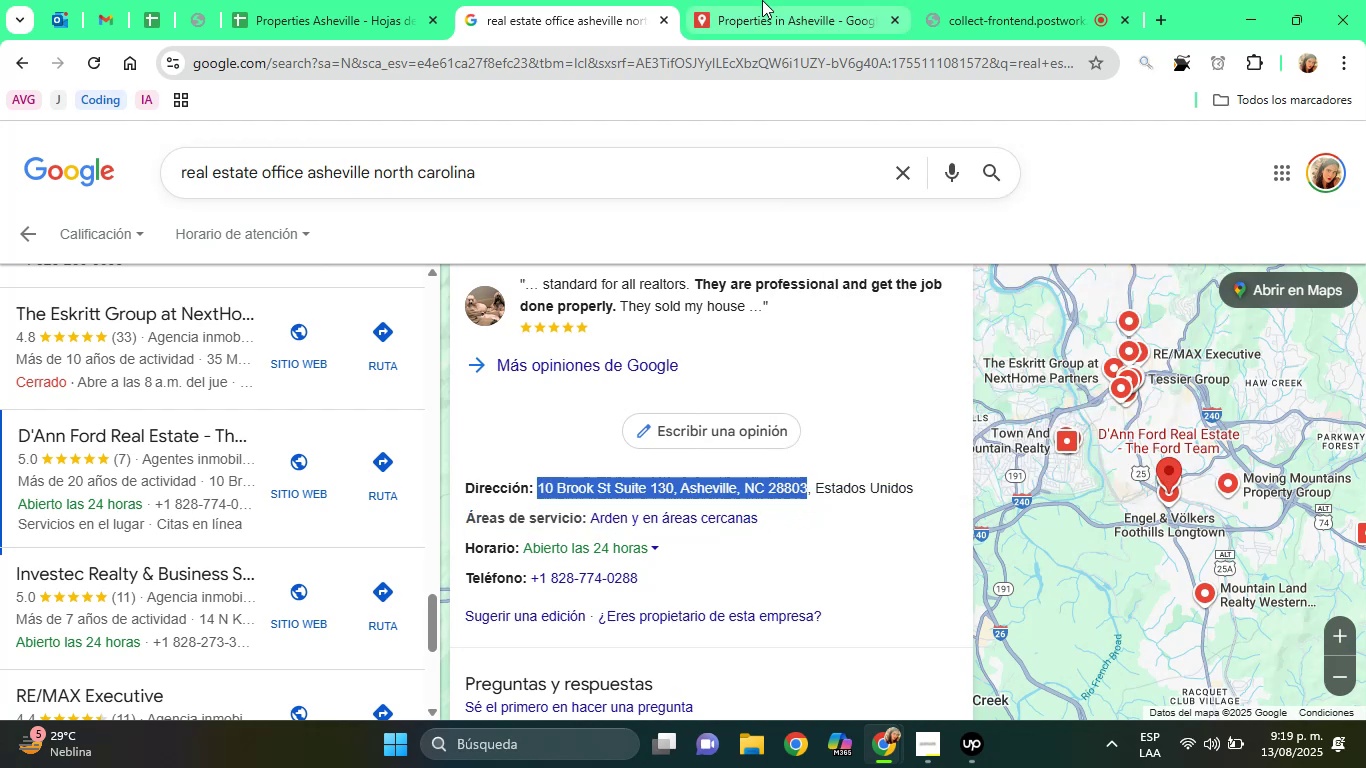 
left_click([762, 0])
 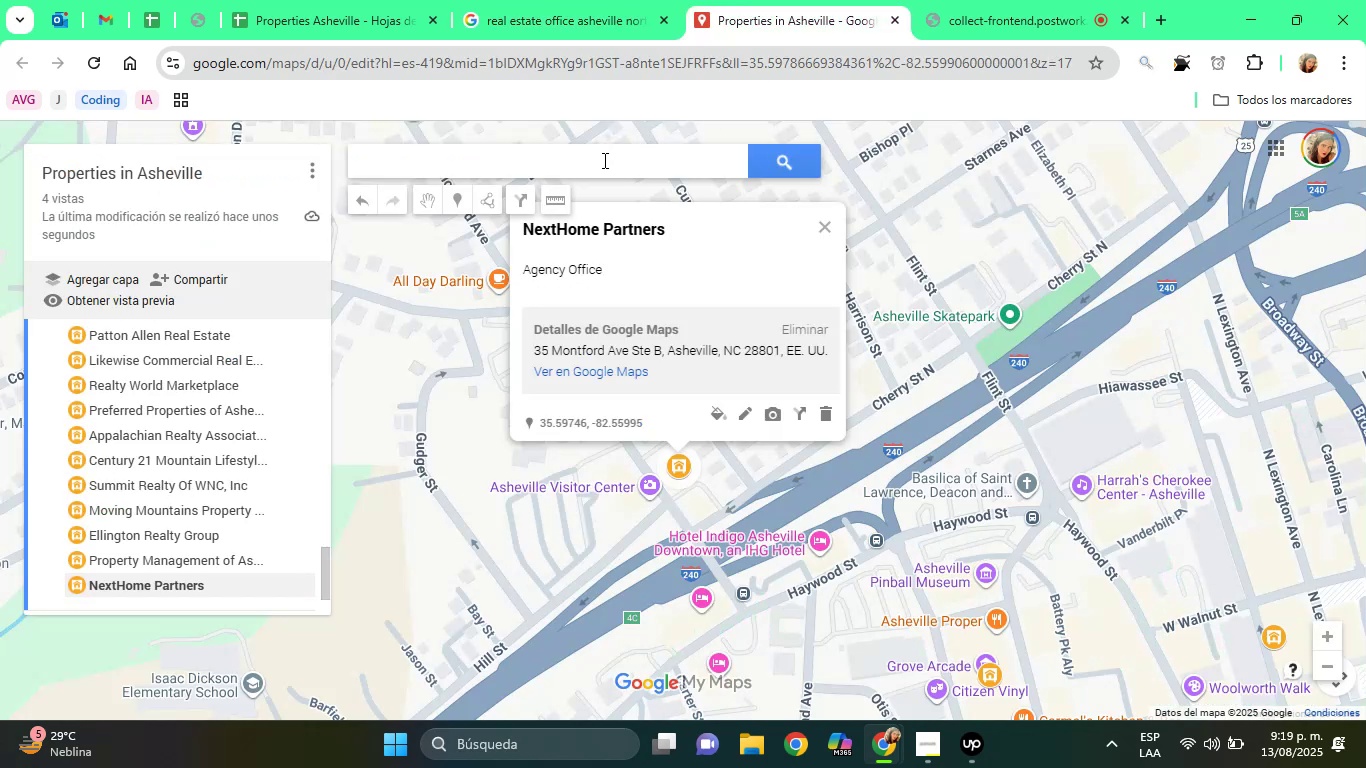 
right_click([603, 160])
 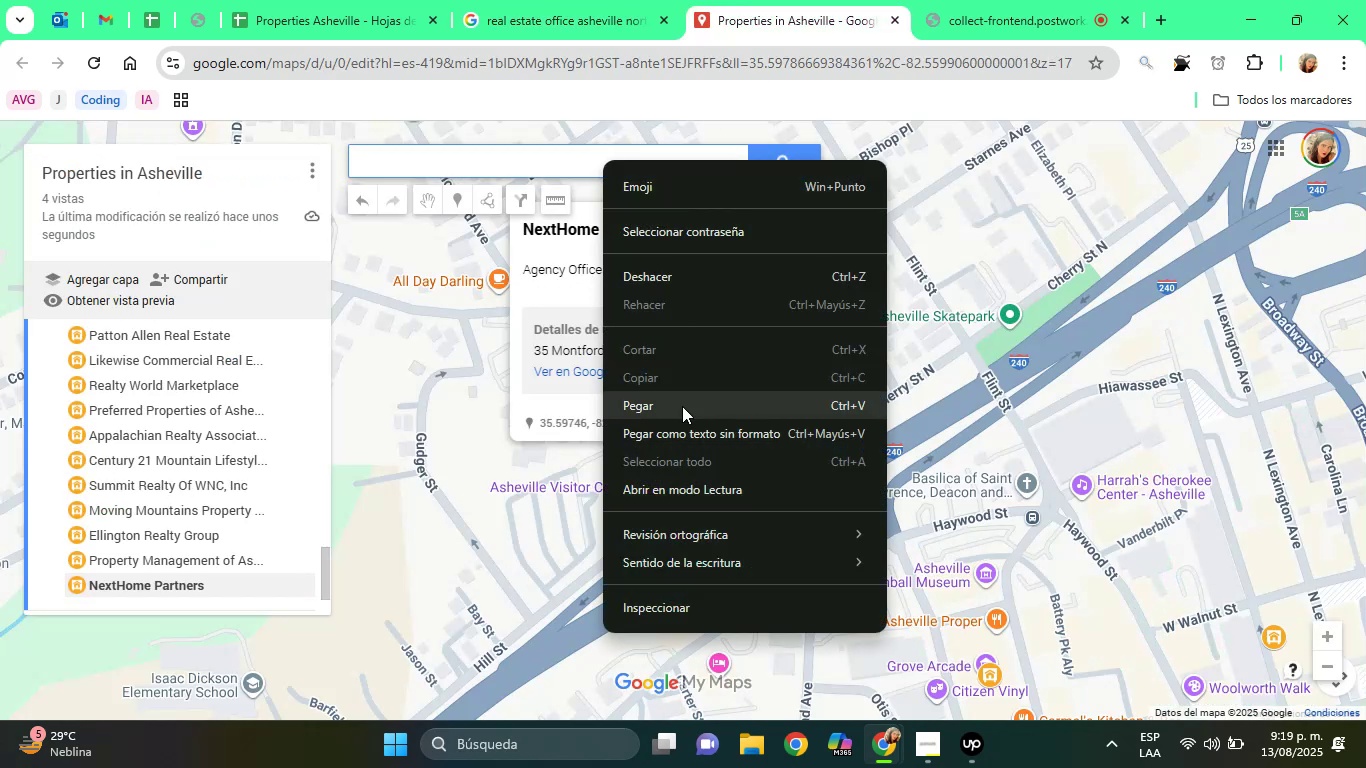 
left_click([682, 406])
 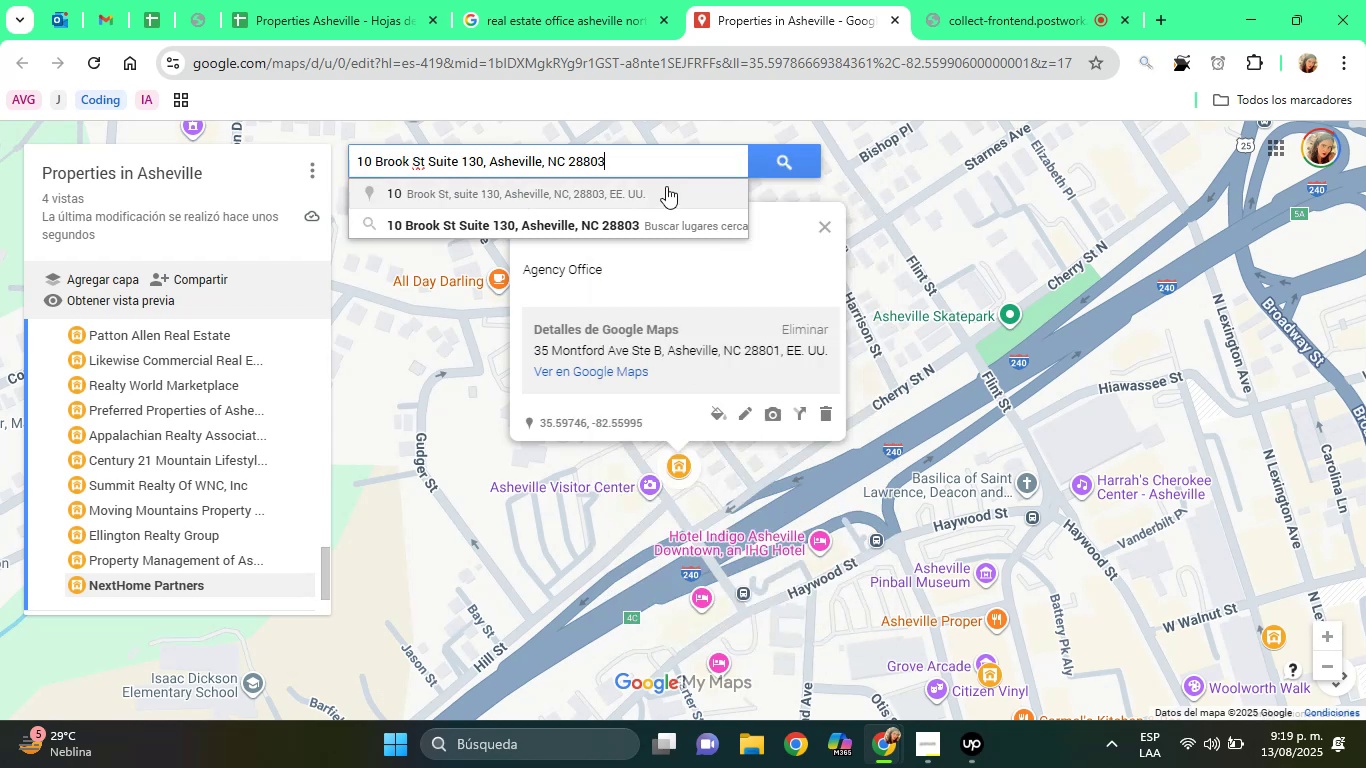 
left_click([649, 226])
 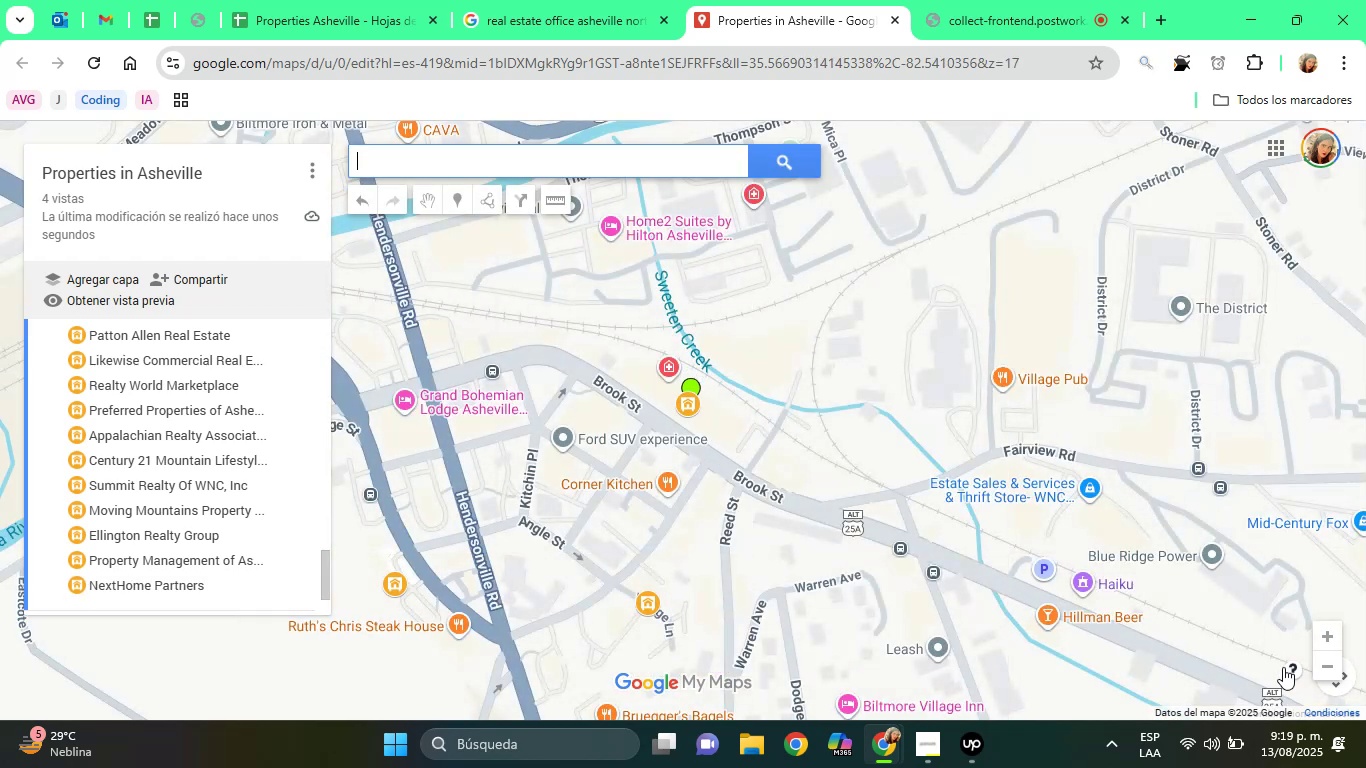 
double_click([1326, 636])
 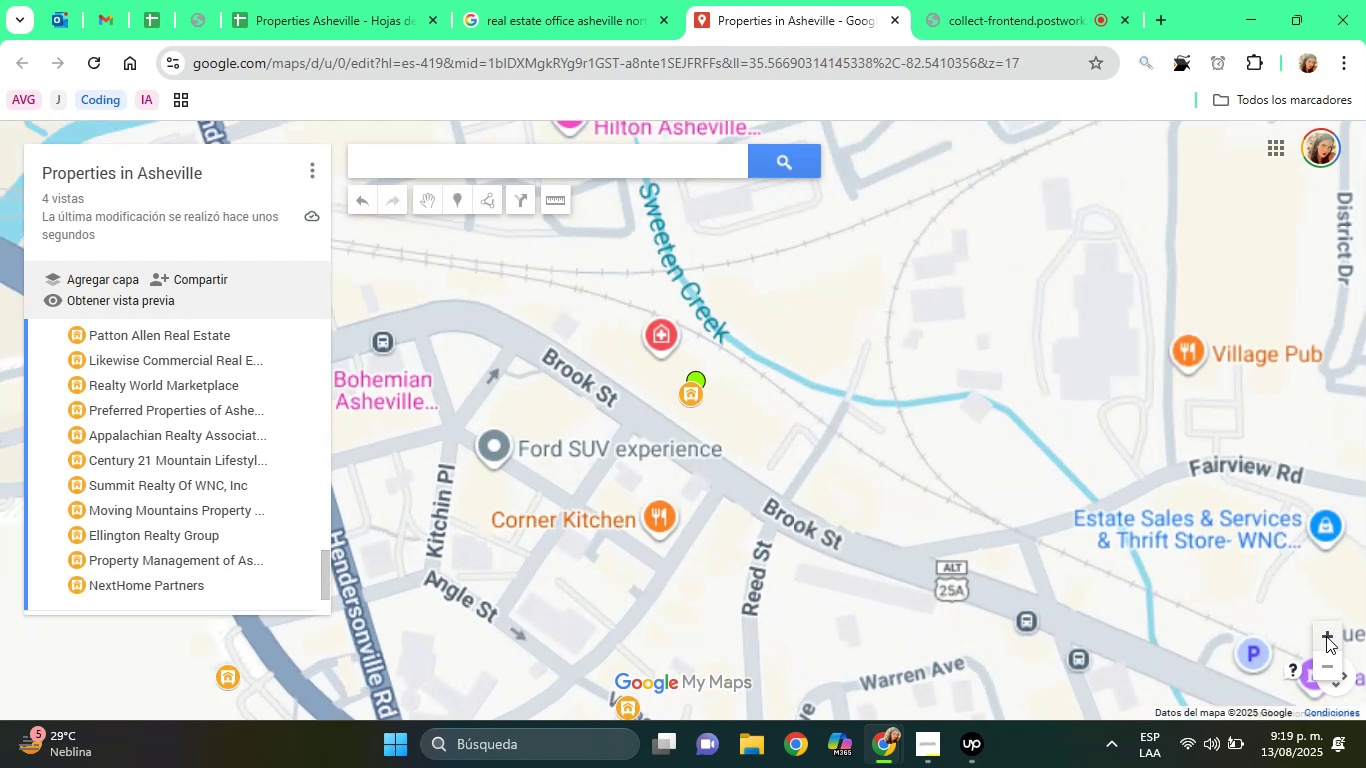 
triple_click([1326, 636])
 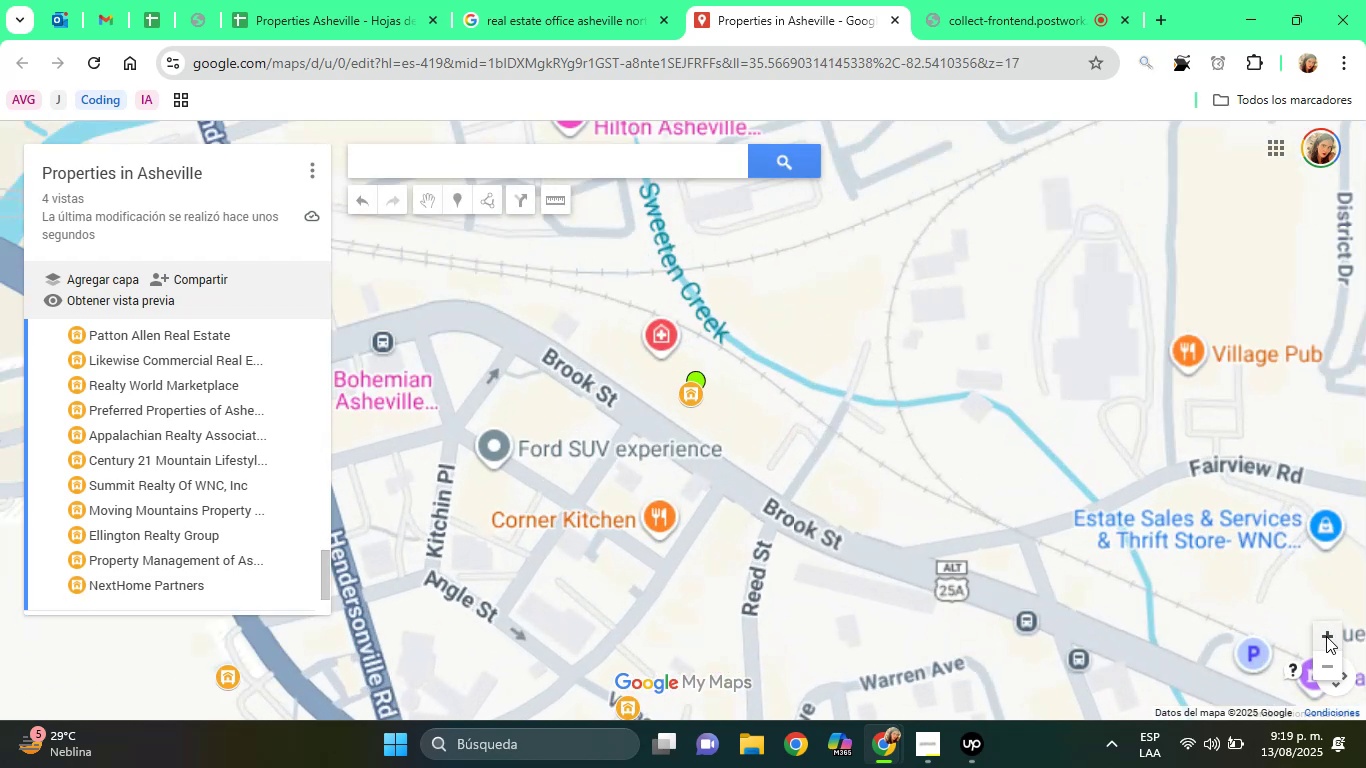 
triple_click([1326, 636])
 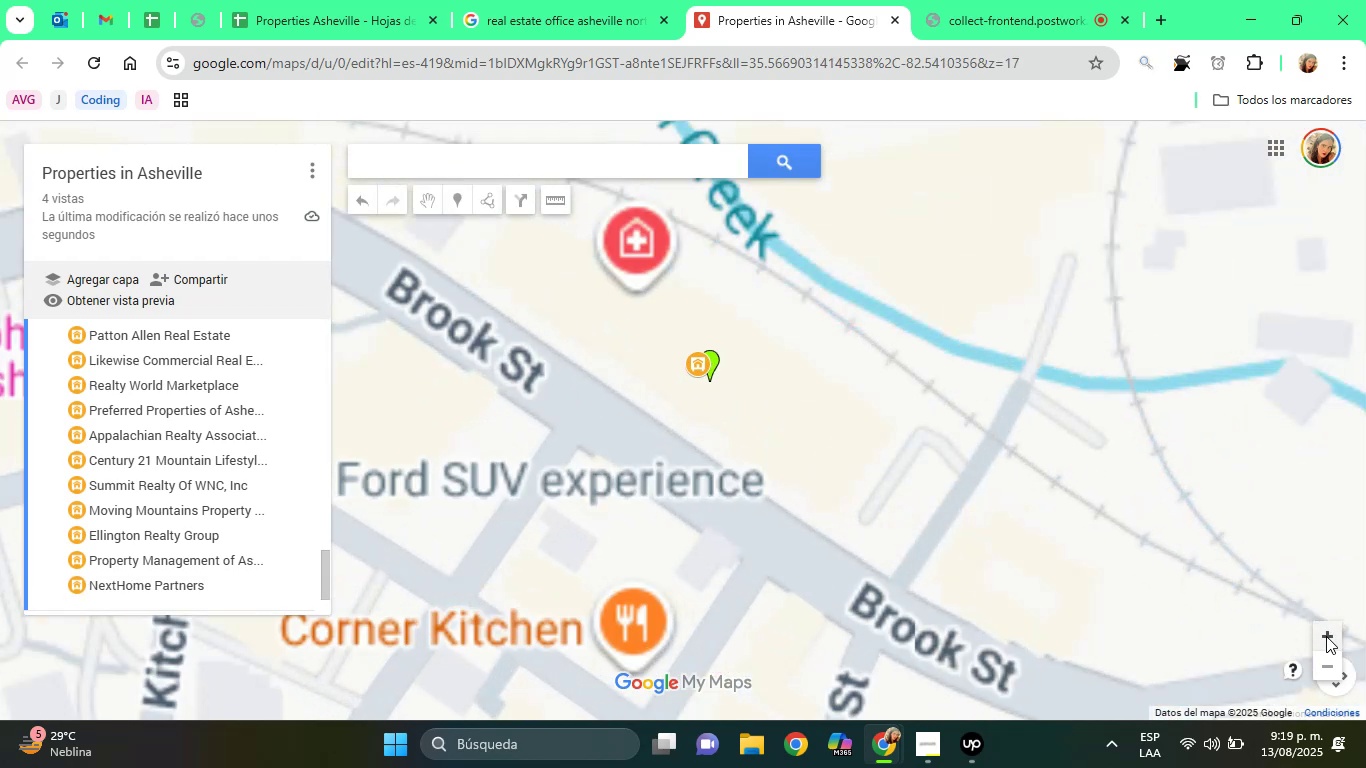 
triple_click([1326, 636])
 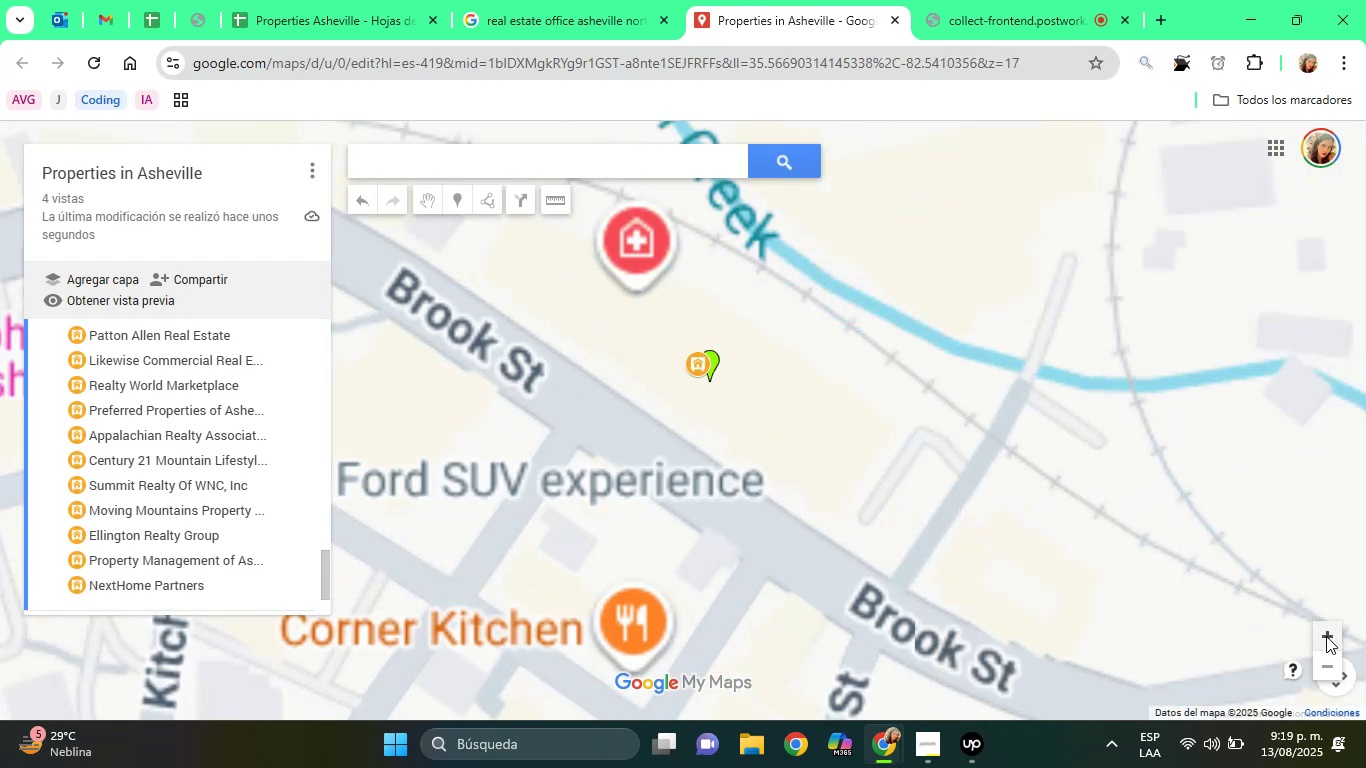 
triple_click([1326, 636])
 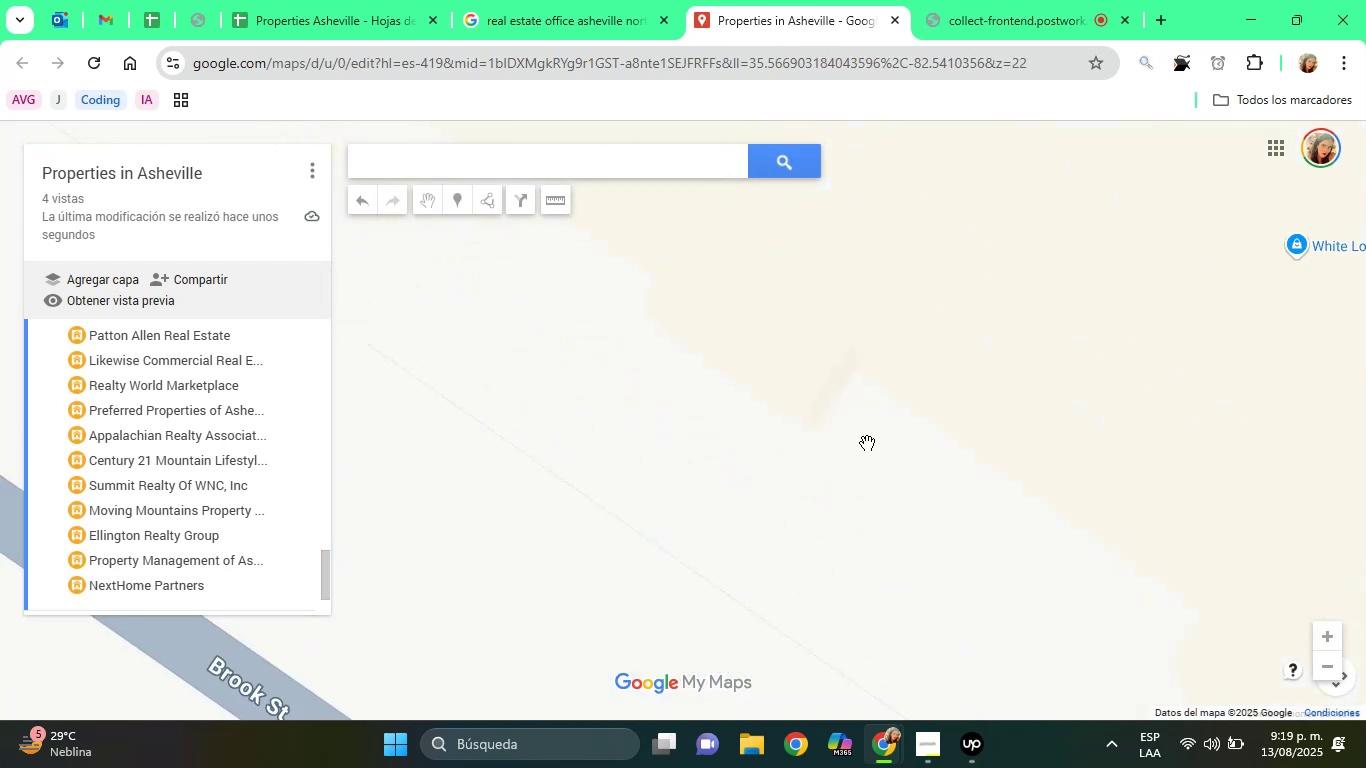 
left_click_drag(start_coordinate=[857, 401], to_coordinate=[843, 736])
 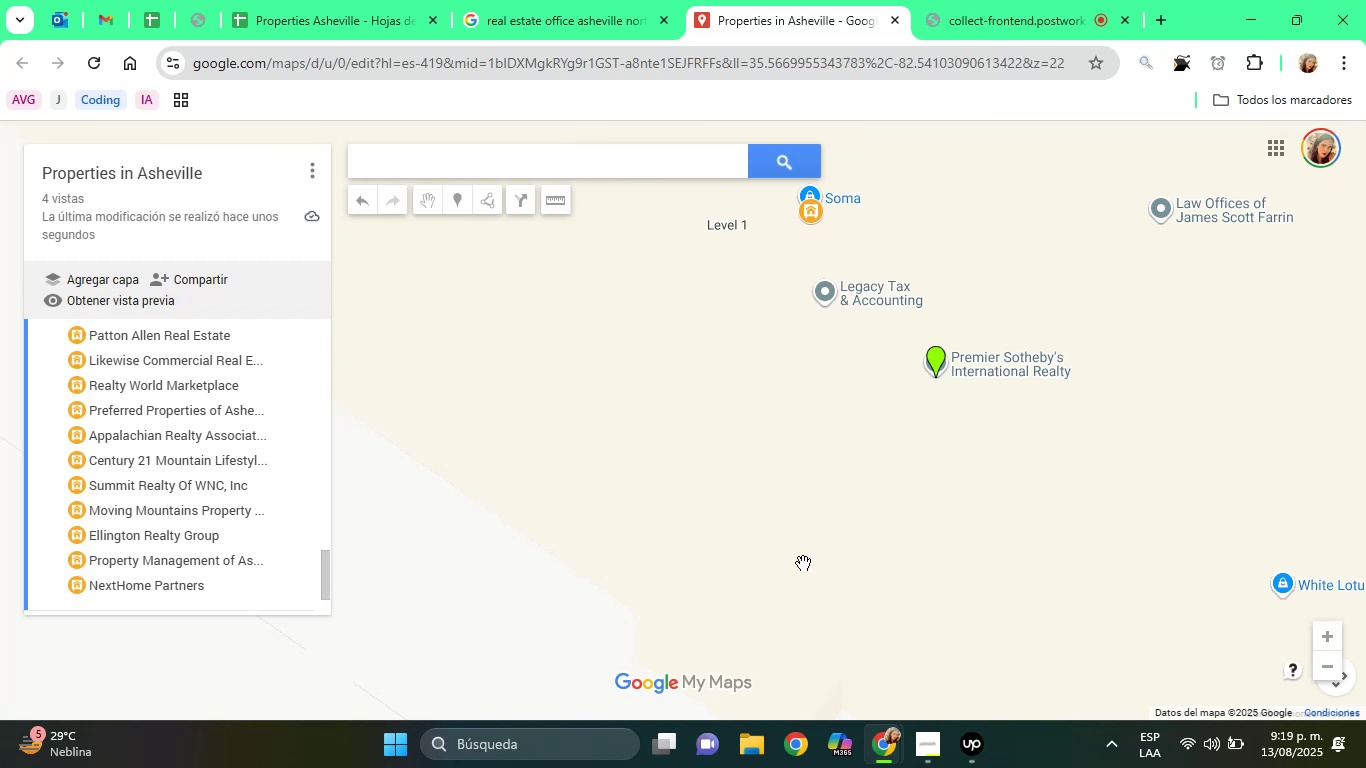 
left_click_drag(start_coordinate=[803, 513], to_coordinate=[792, 614])
 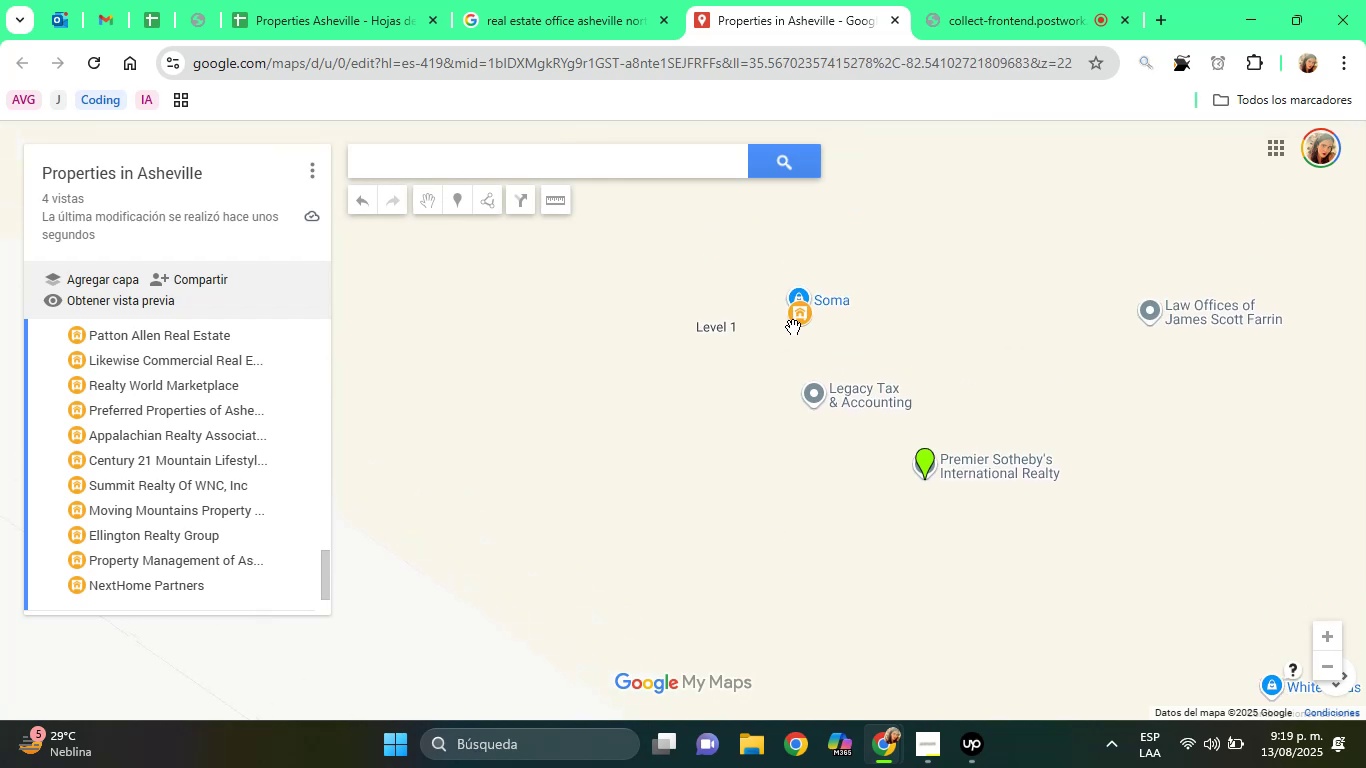 
left_click([800, 315])
 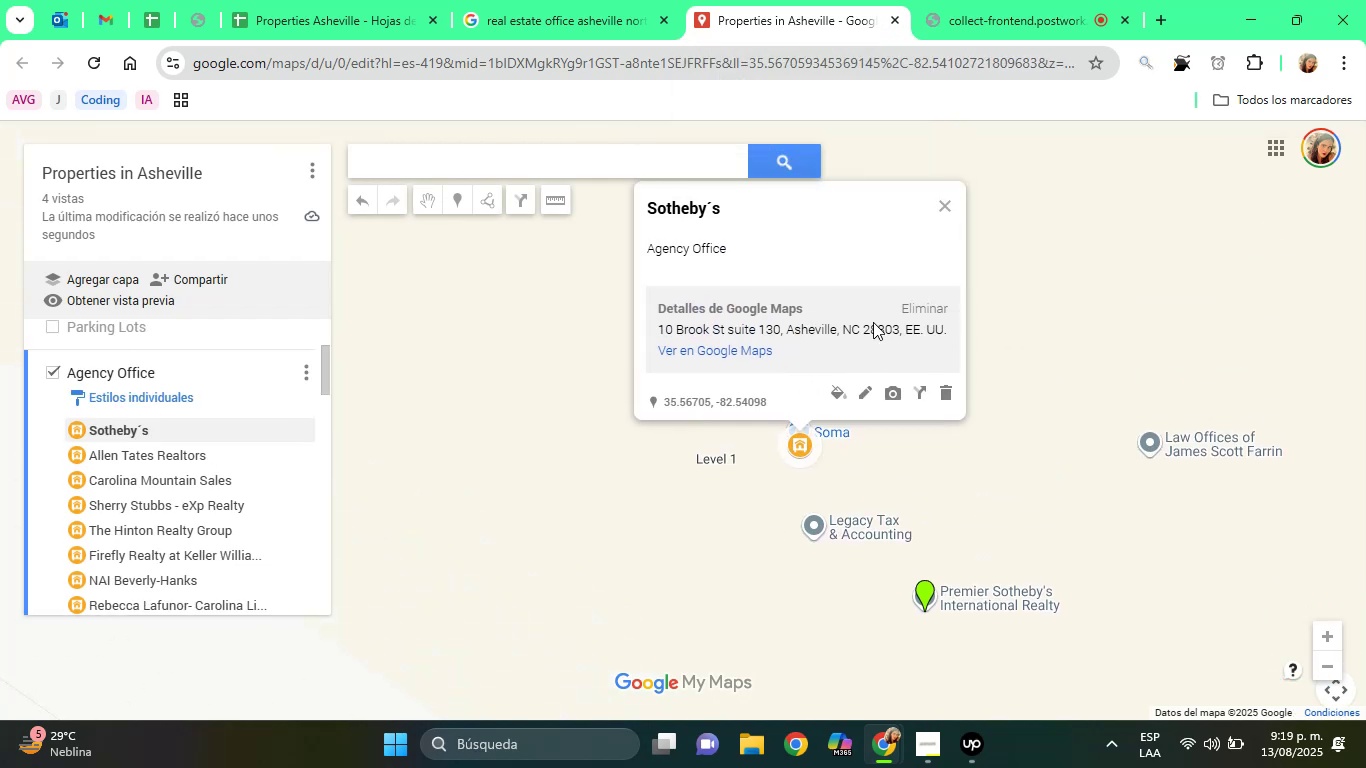 
left_click([566, 0])
 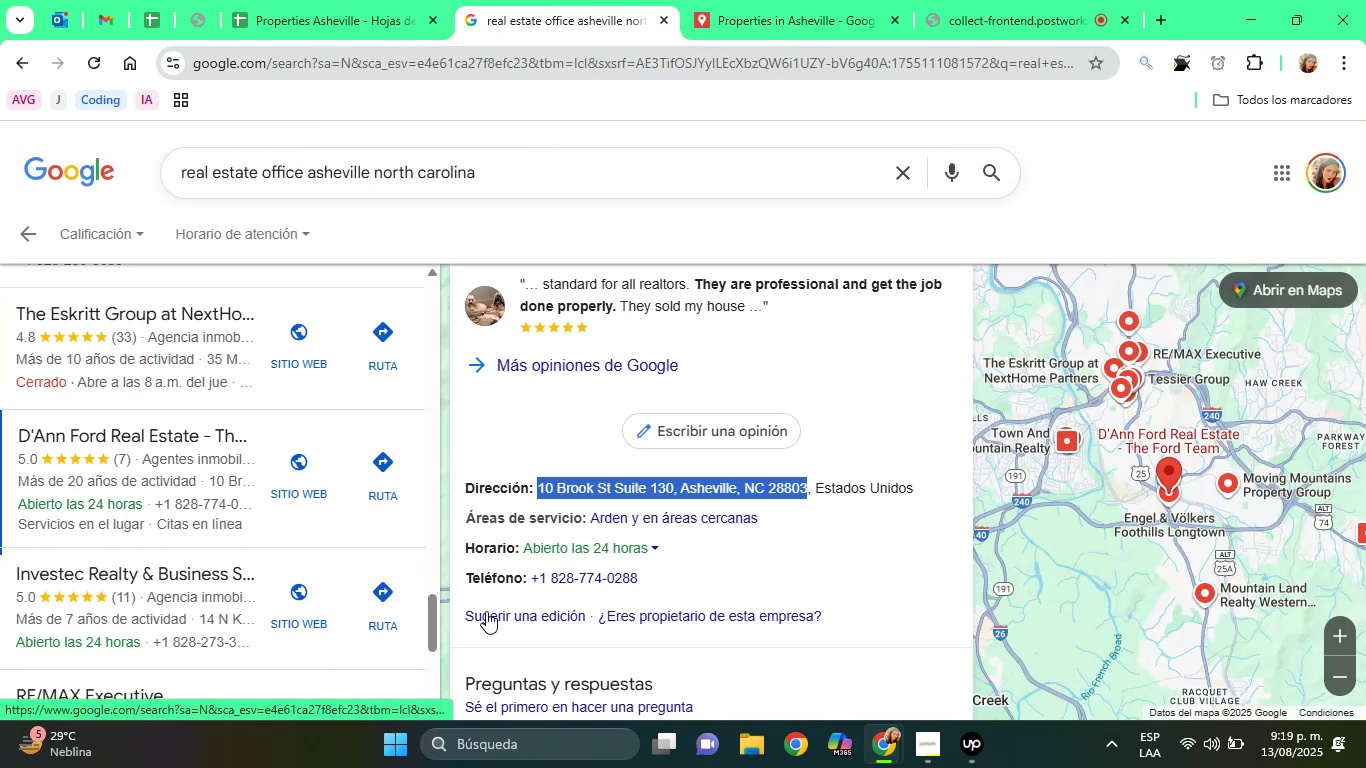 
left_click([839, 558])
 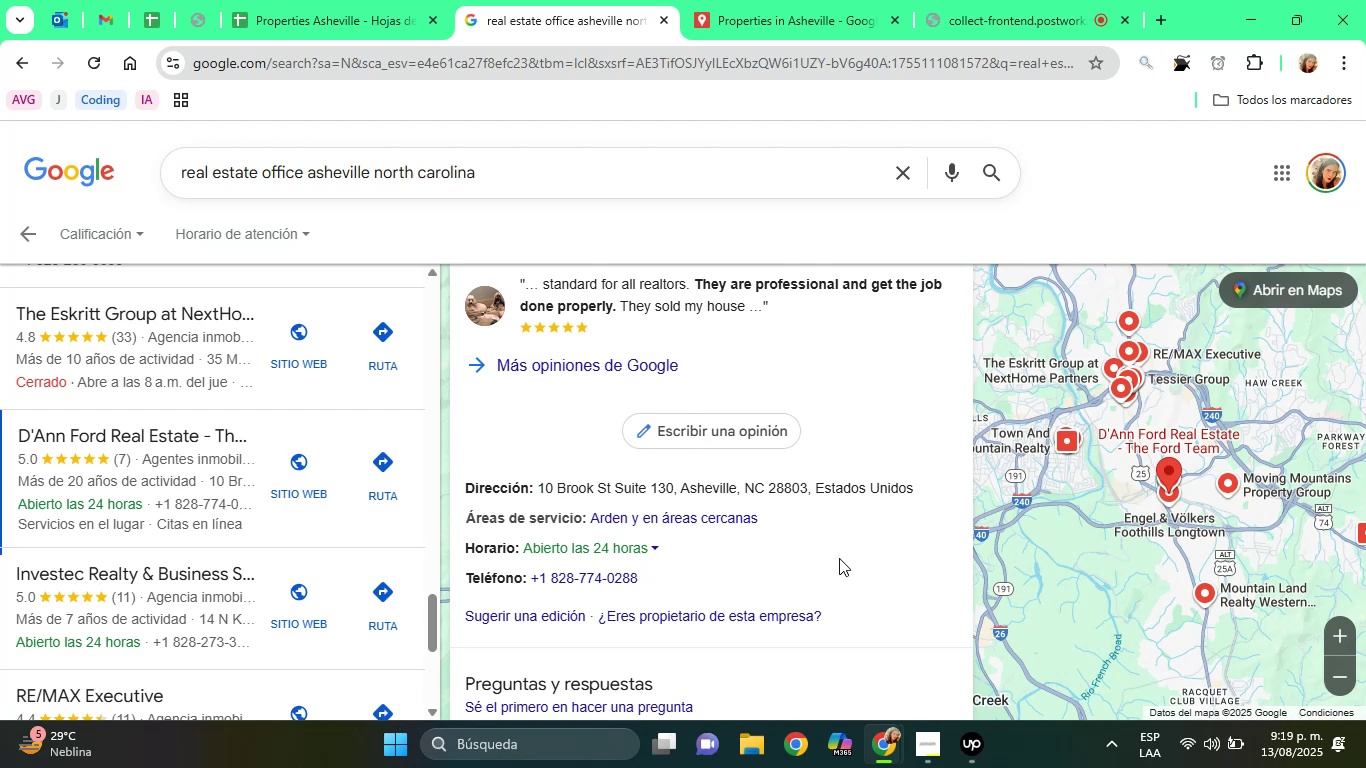 
hold_key(key=ArrowUp, duration=1.16)
 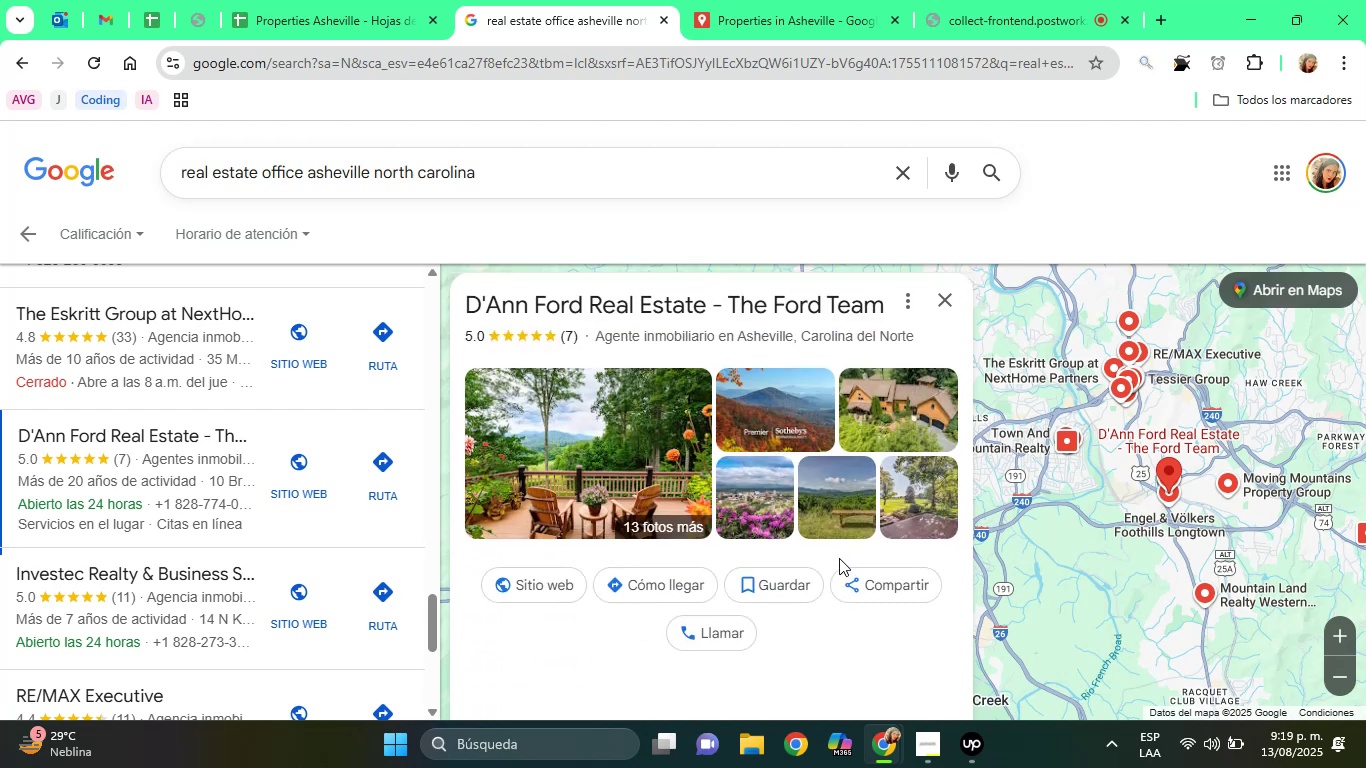 
hold_key(key=ArrowDown, duration=0.74)
 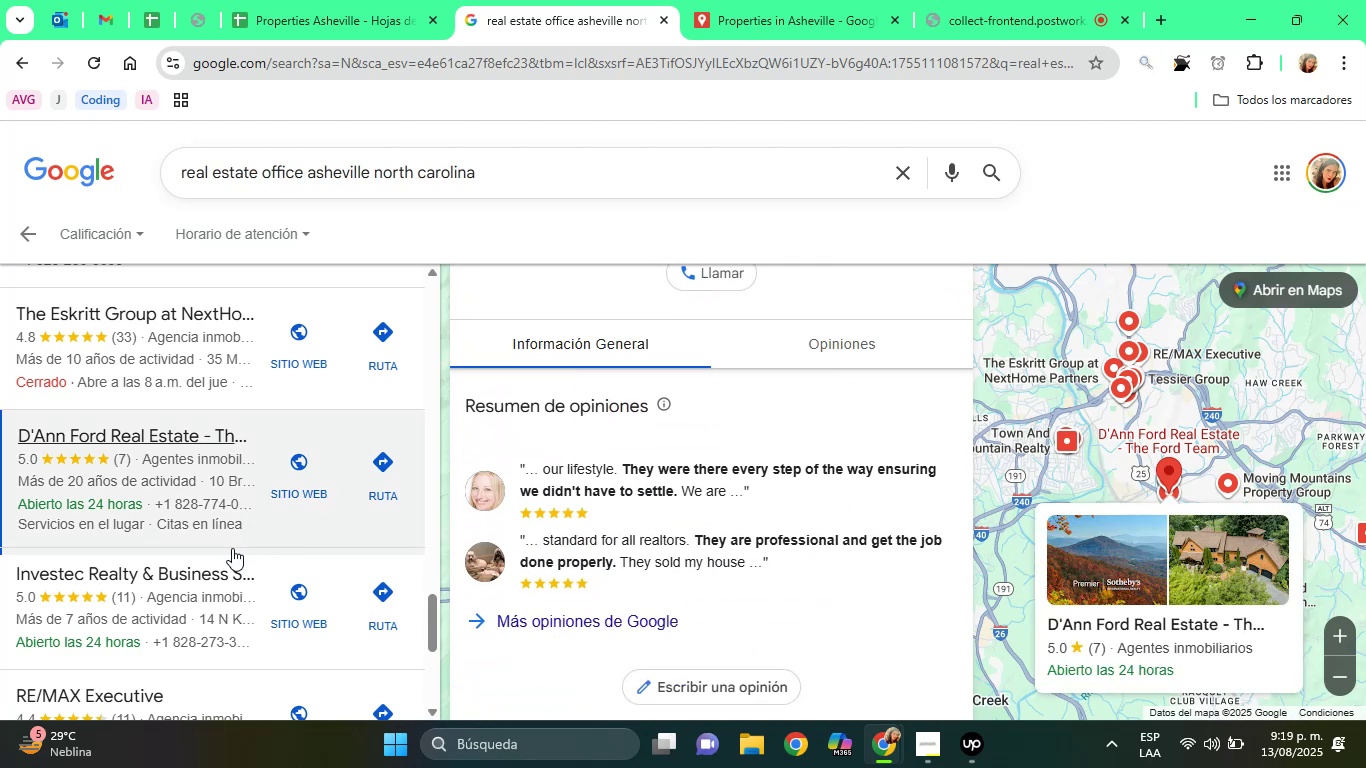 
left_click([173, 578])
 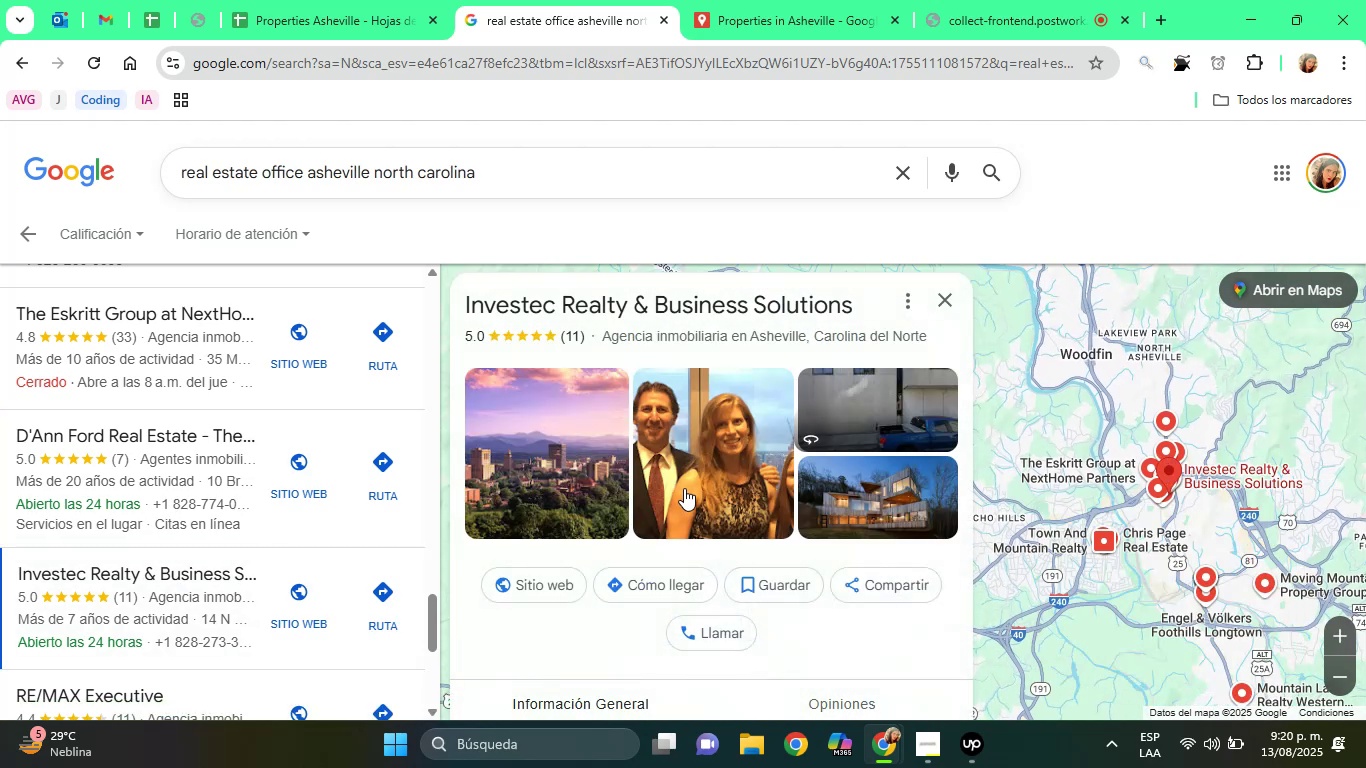 
wait(5.37)
 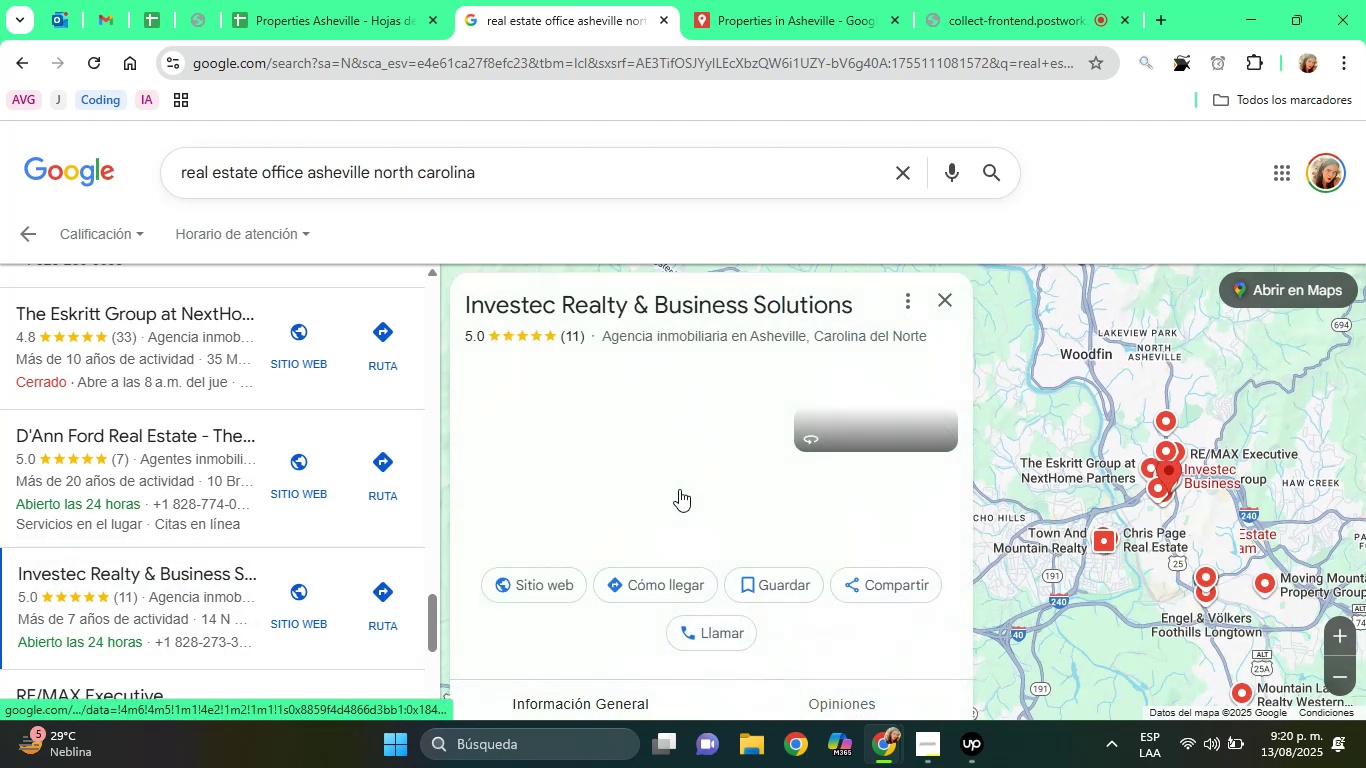 
left_click([528, 653])
 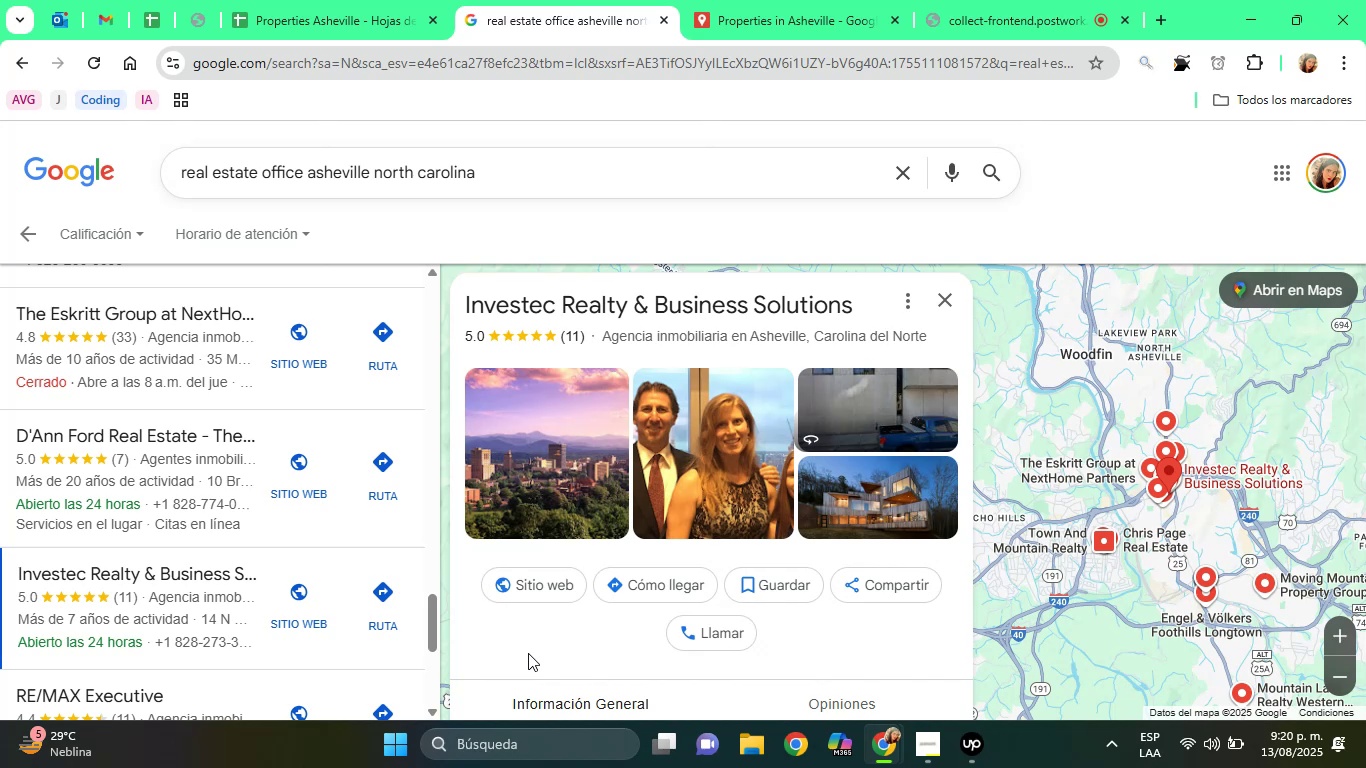 
hold_key(key=ArrowDown, duration=0.79)
 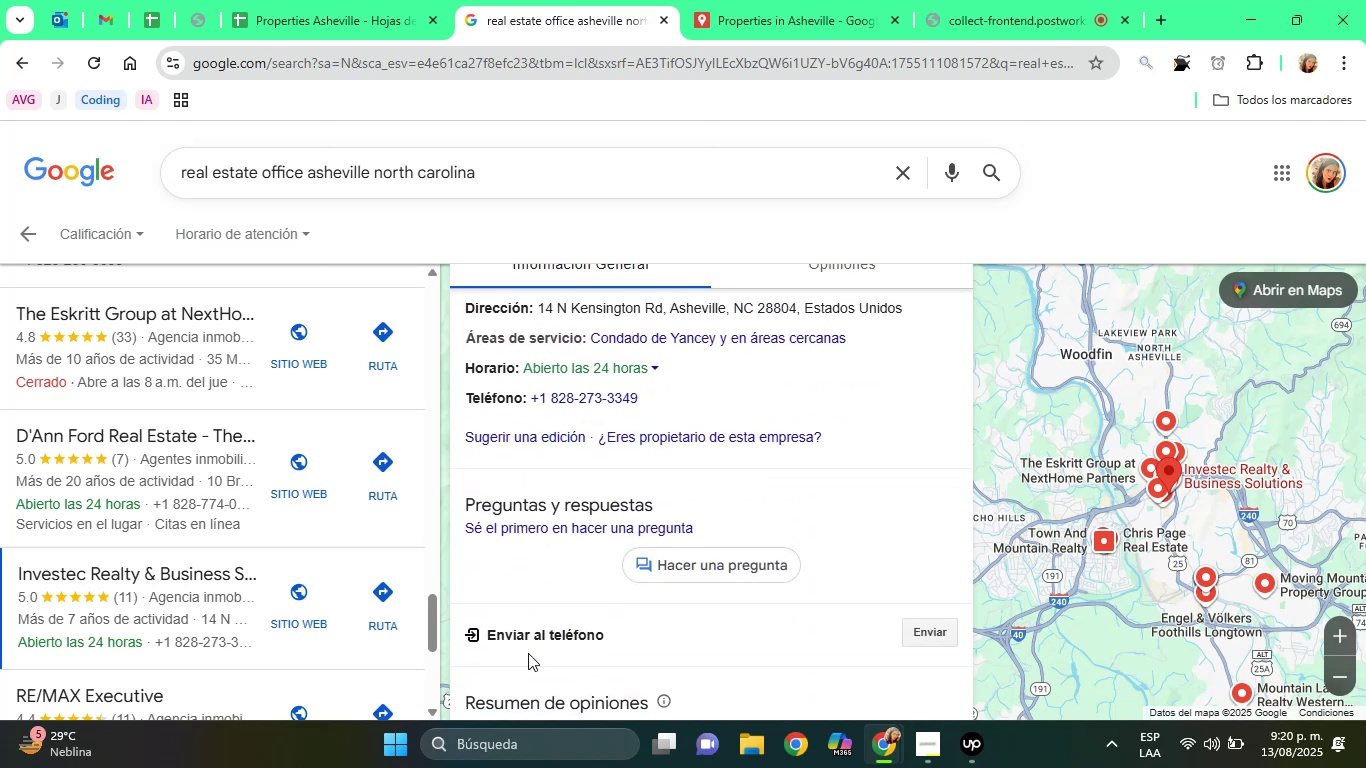 
key(ArrowUp)
 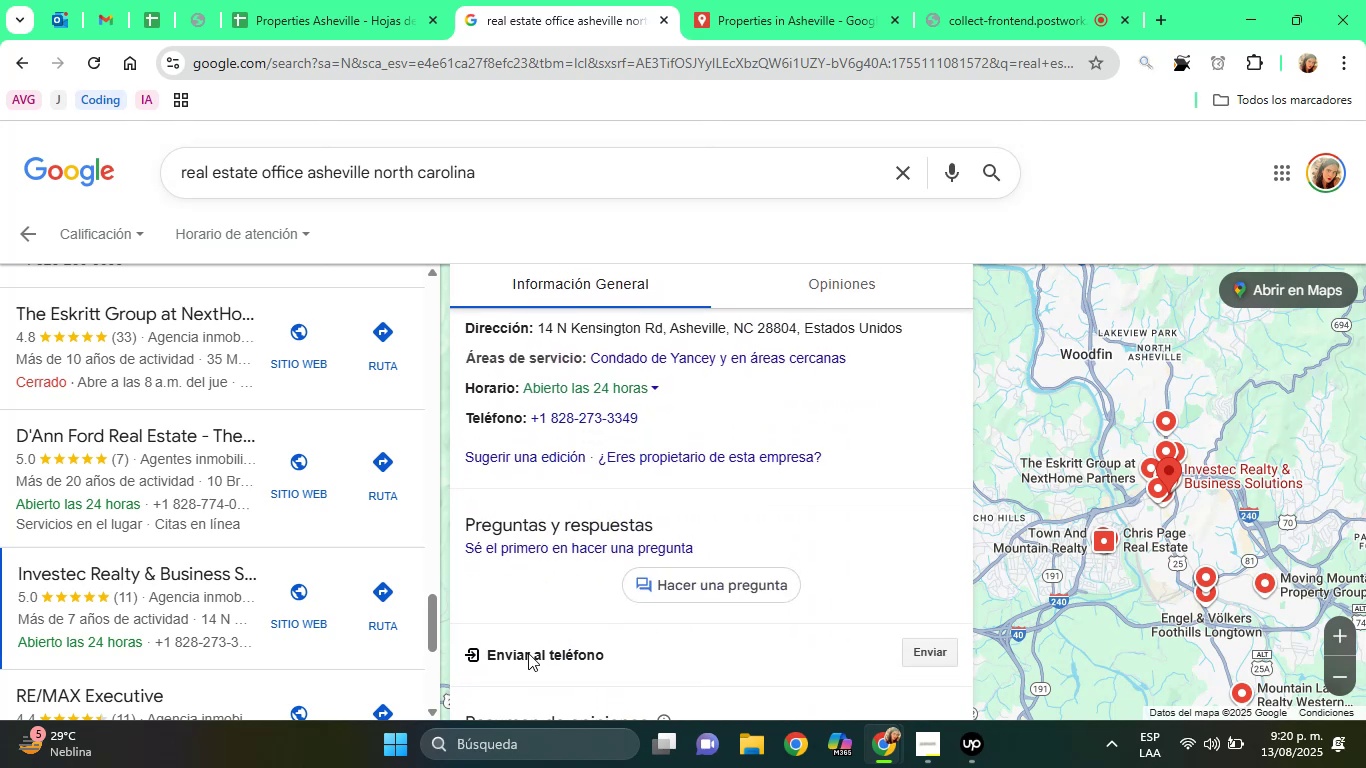 
key(ArrowUp)
 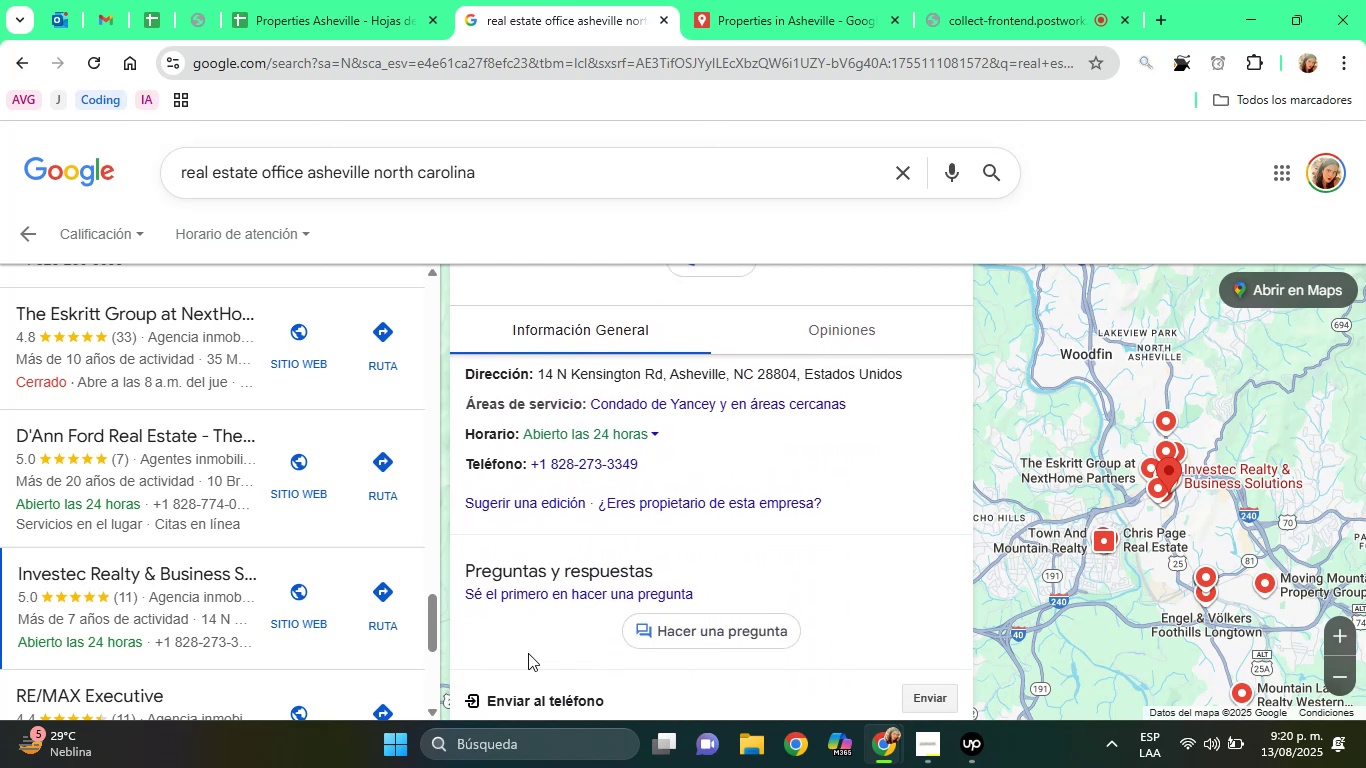 
key(ArrowUp)
 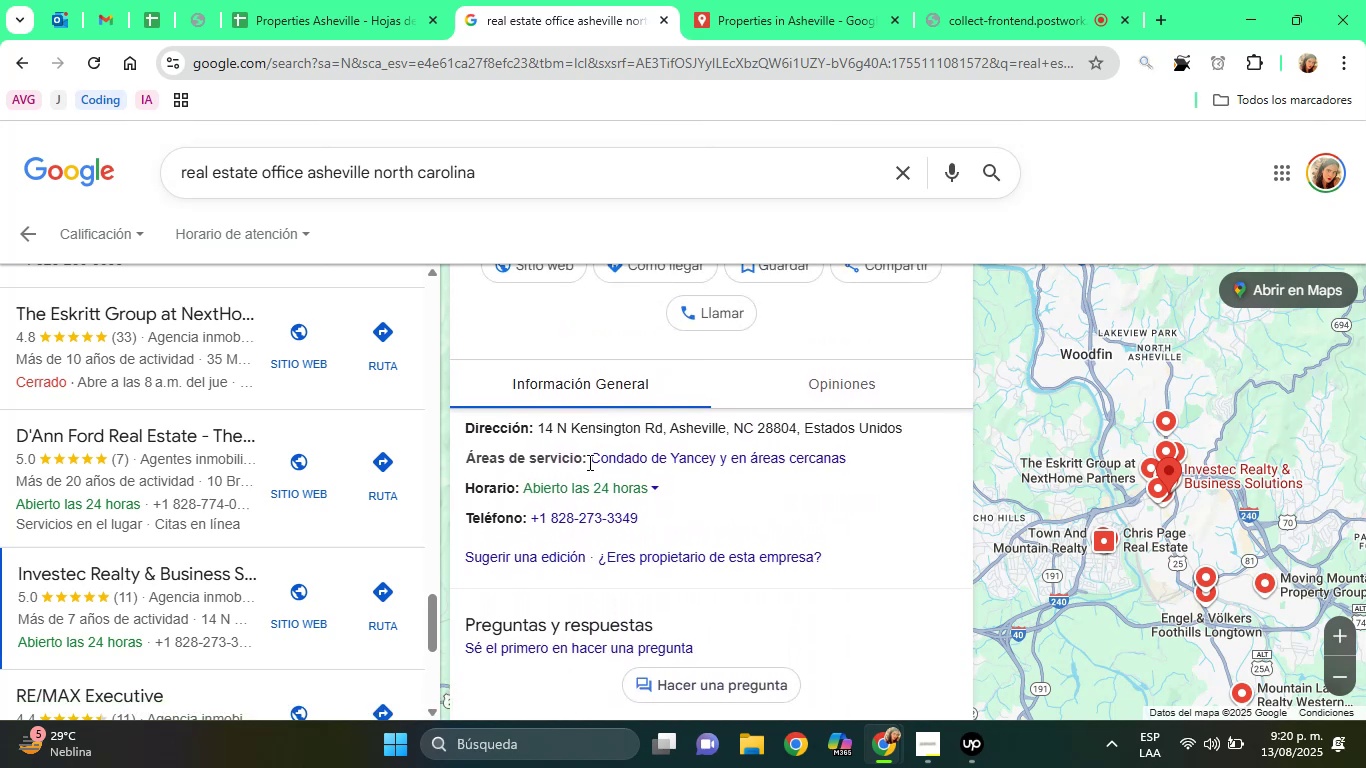 
left_click_drag(start_coordinate=[534, 425], to_coordinate=[794, 427])
 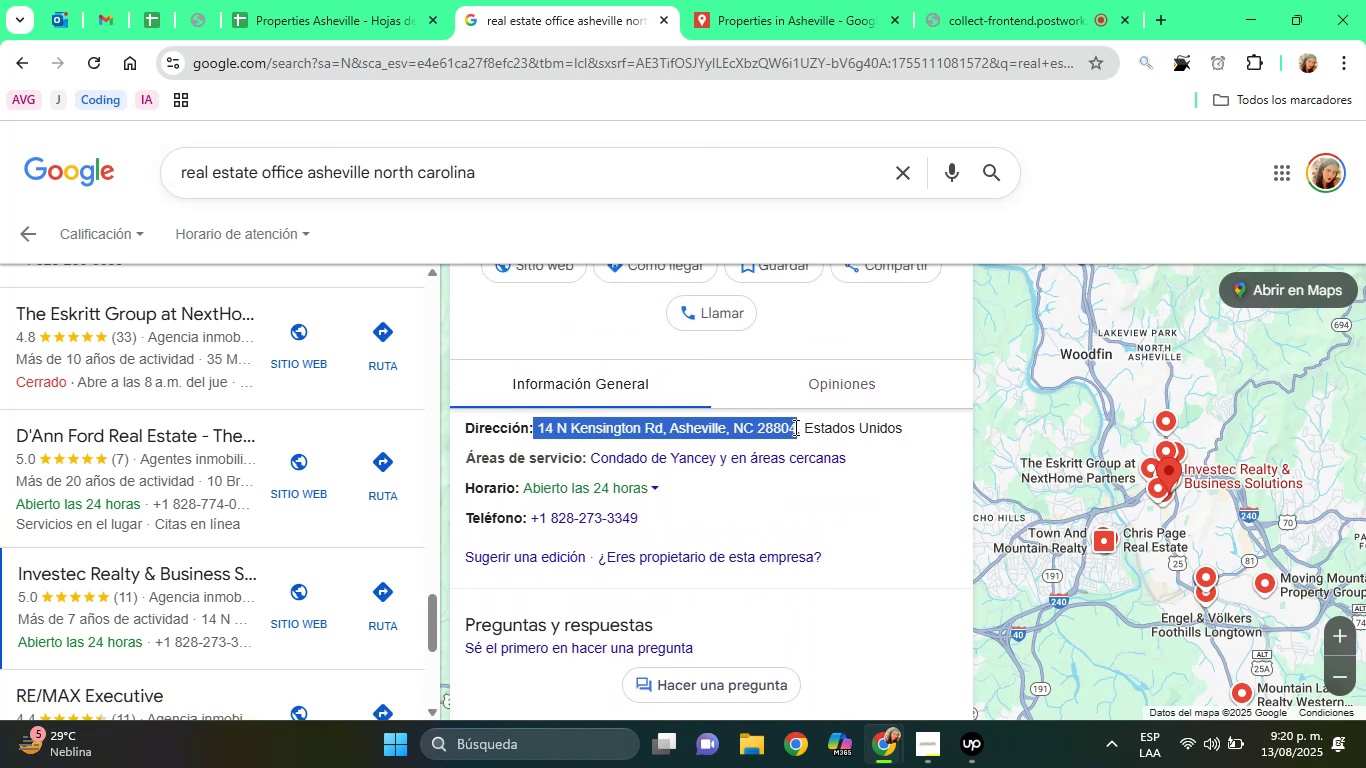 
right_click([794, 427])
 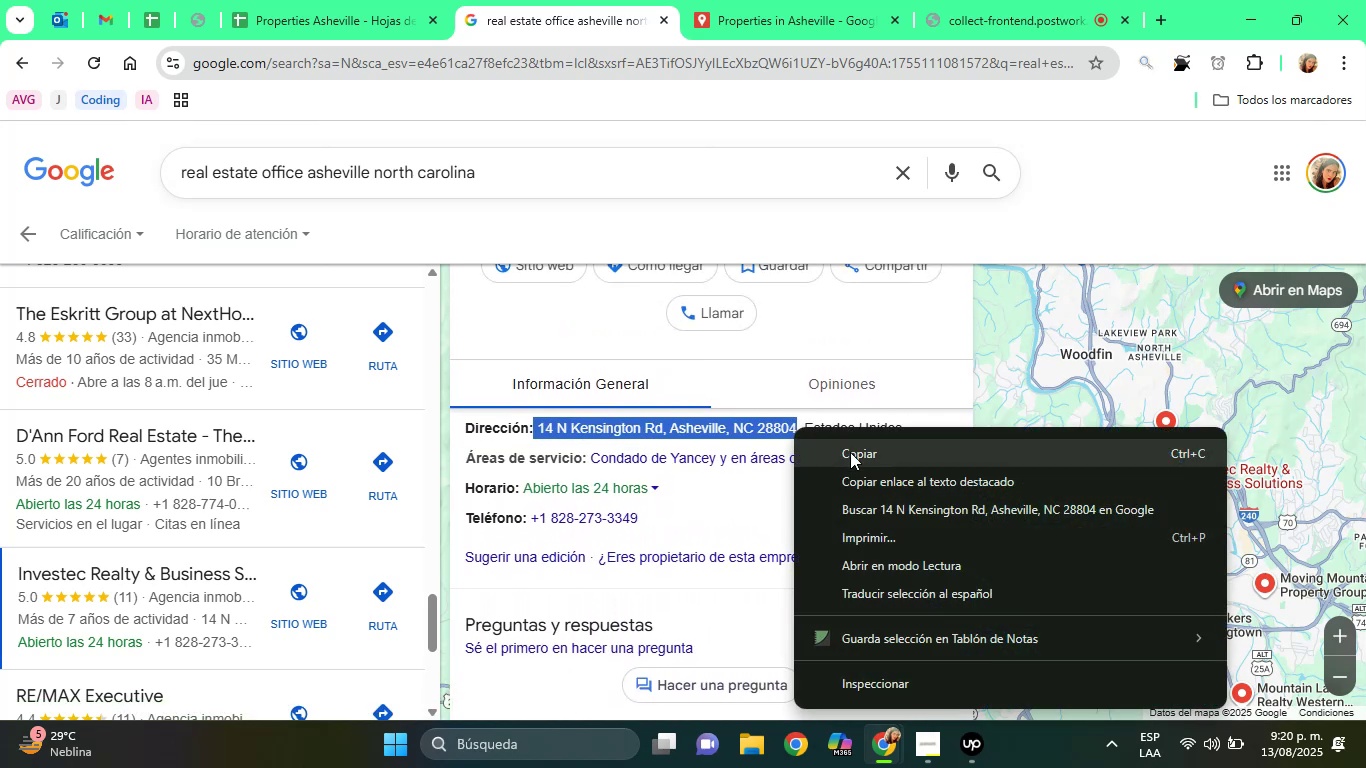 
left_click([853, 455])
 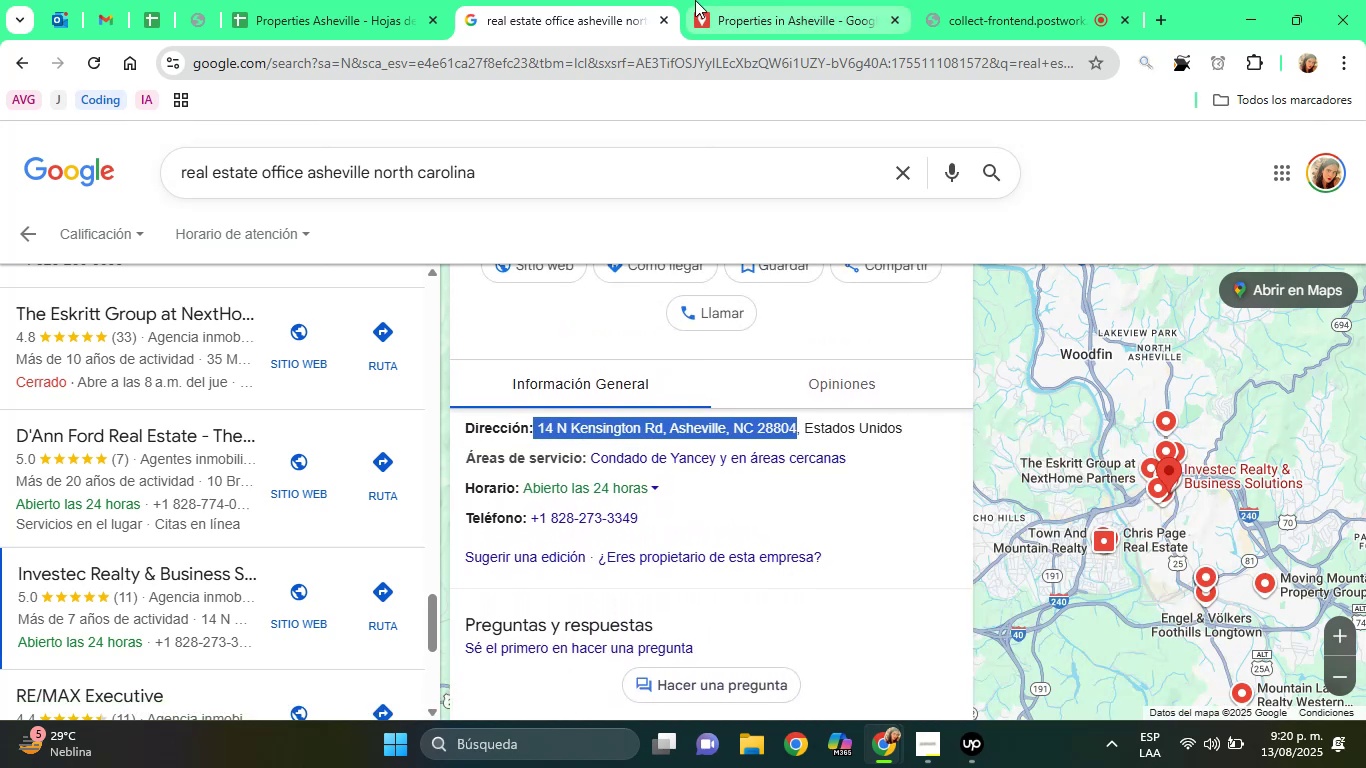 
left_click([695, 0])
 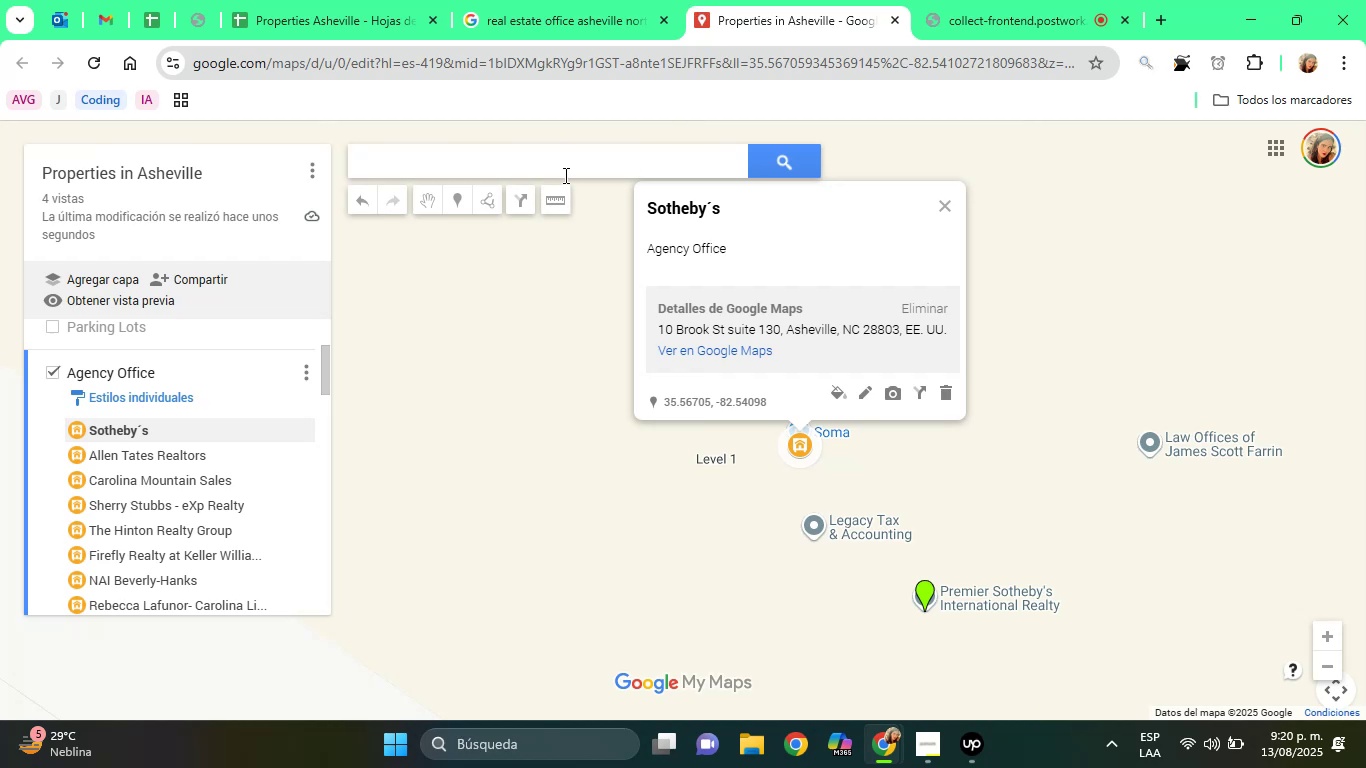 
right_click([564, 175])
 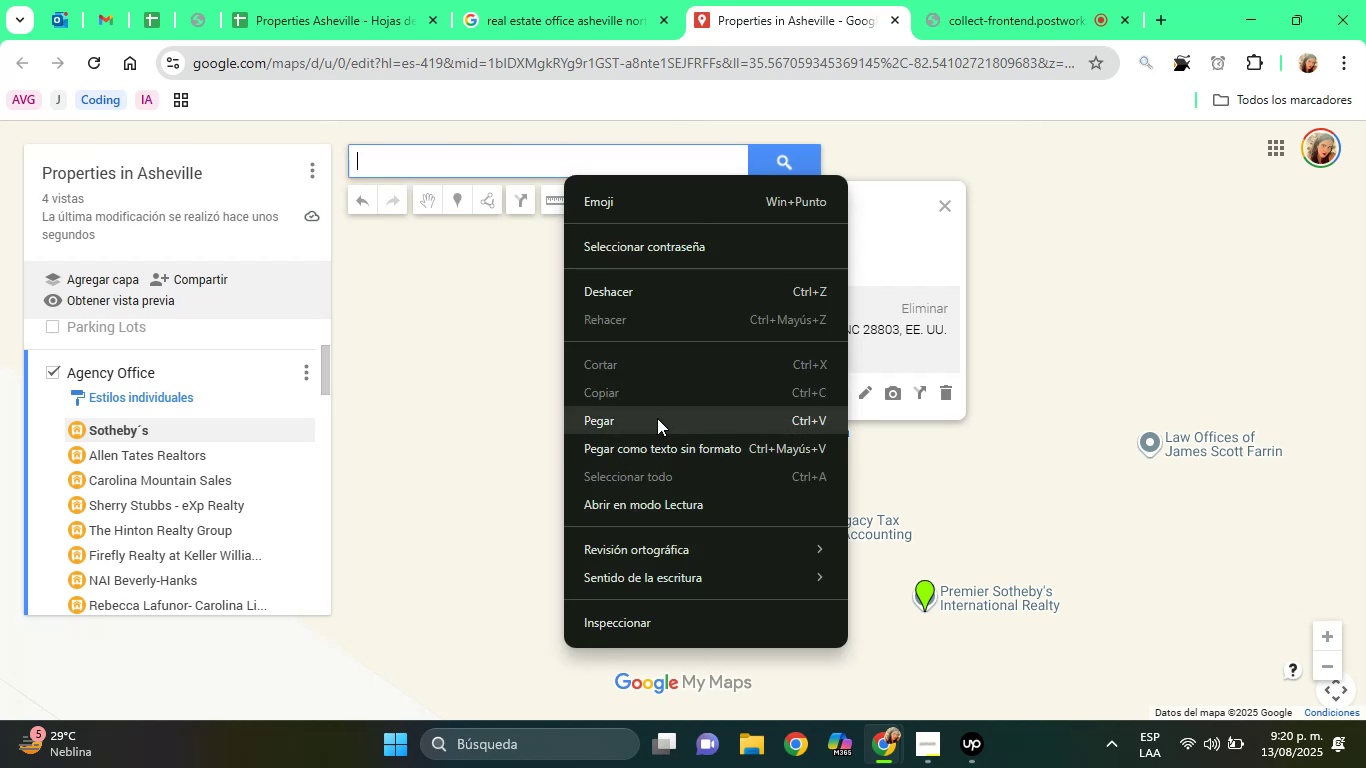 
left_click([657, 418])
 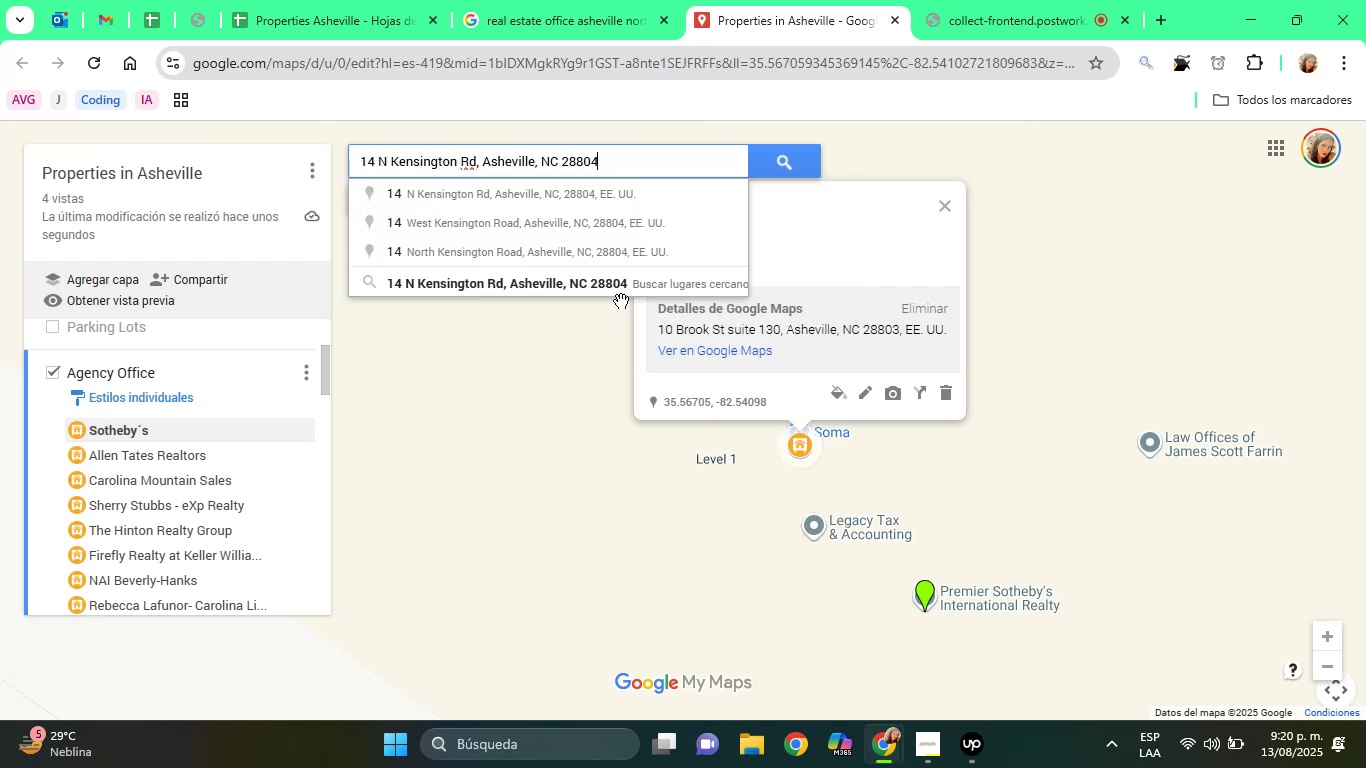 
left_click([620, 288])
 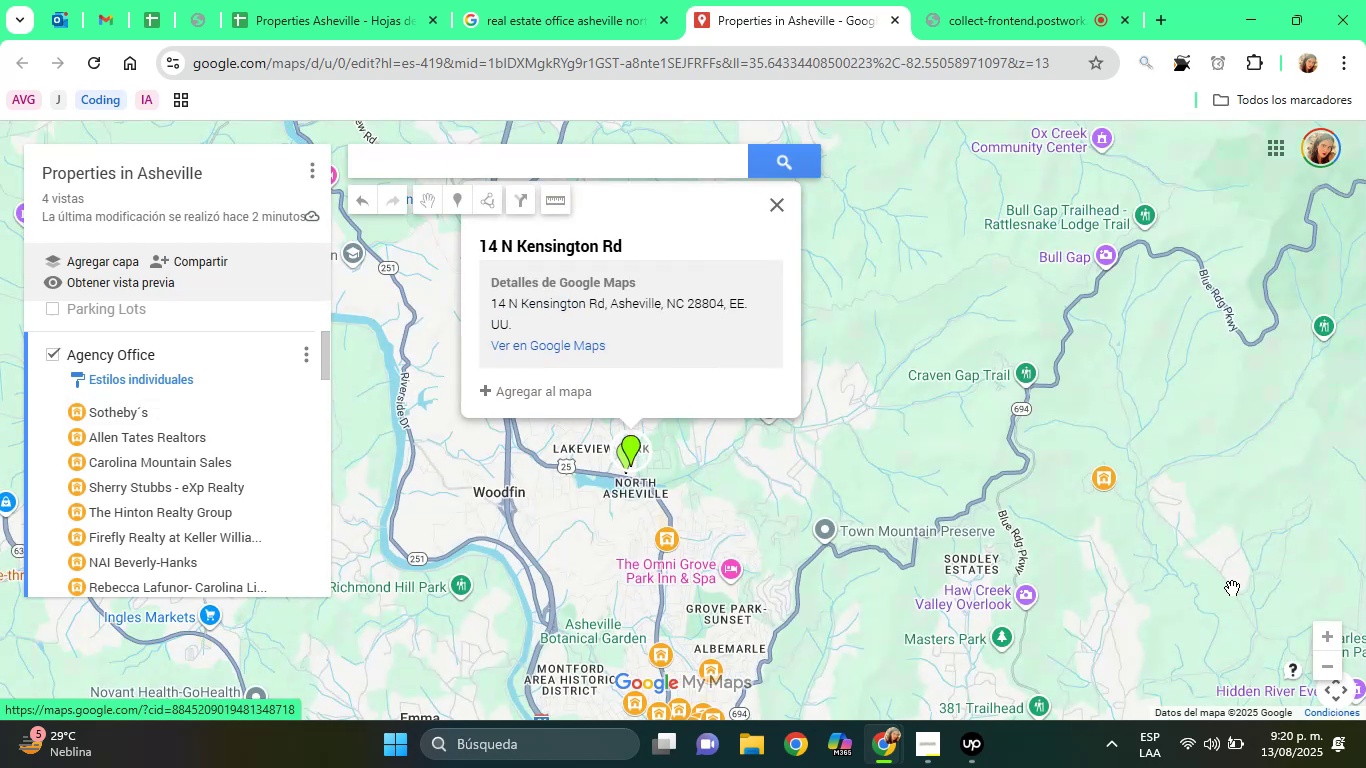 
wait(5.0)
 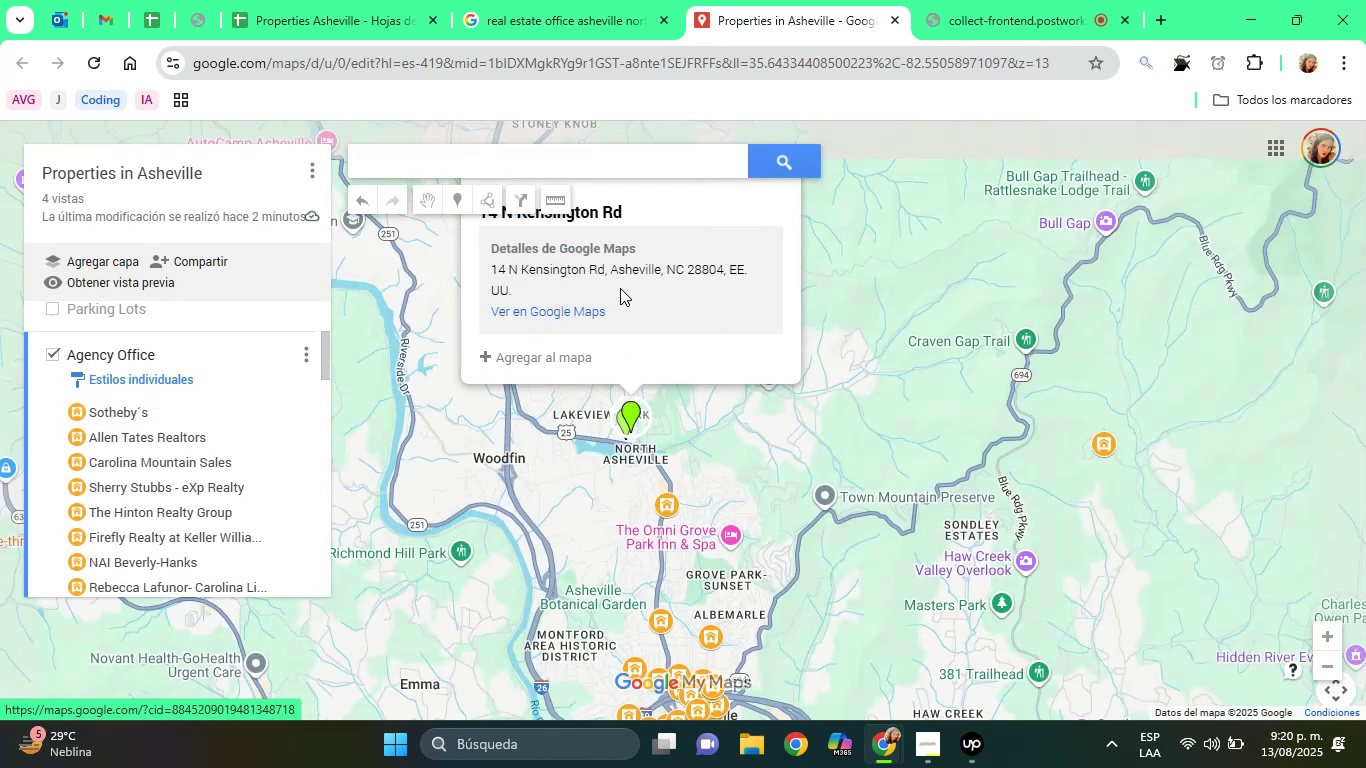 
double_click([1332, 637])
 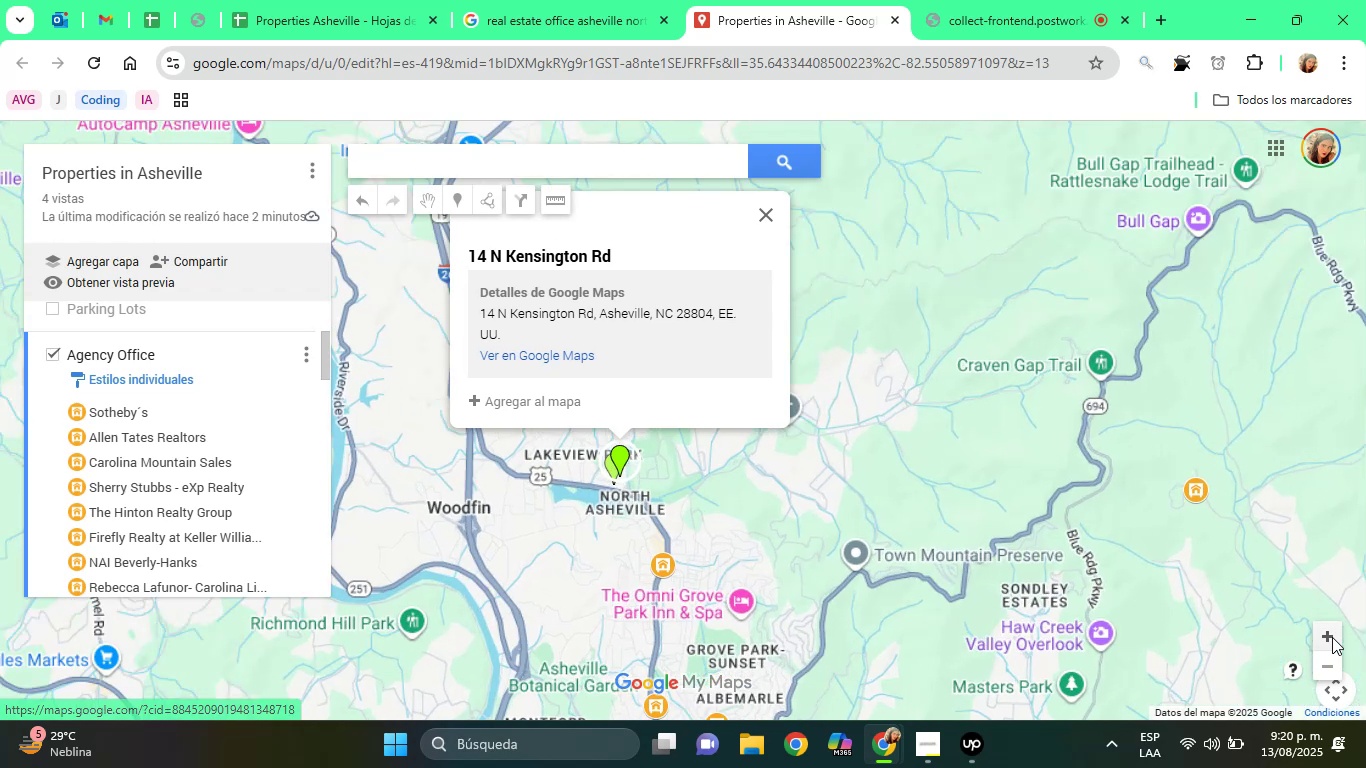 
triple_click([1332, 637])
 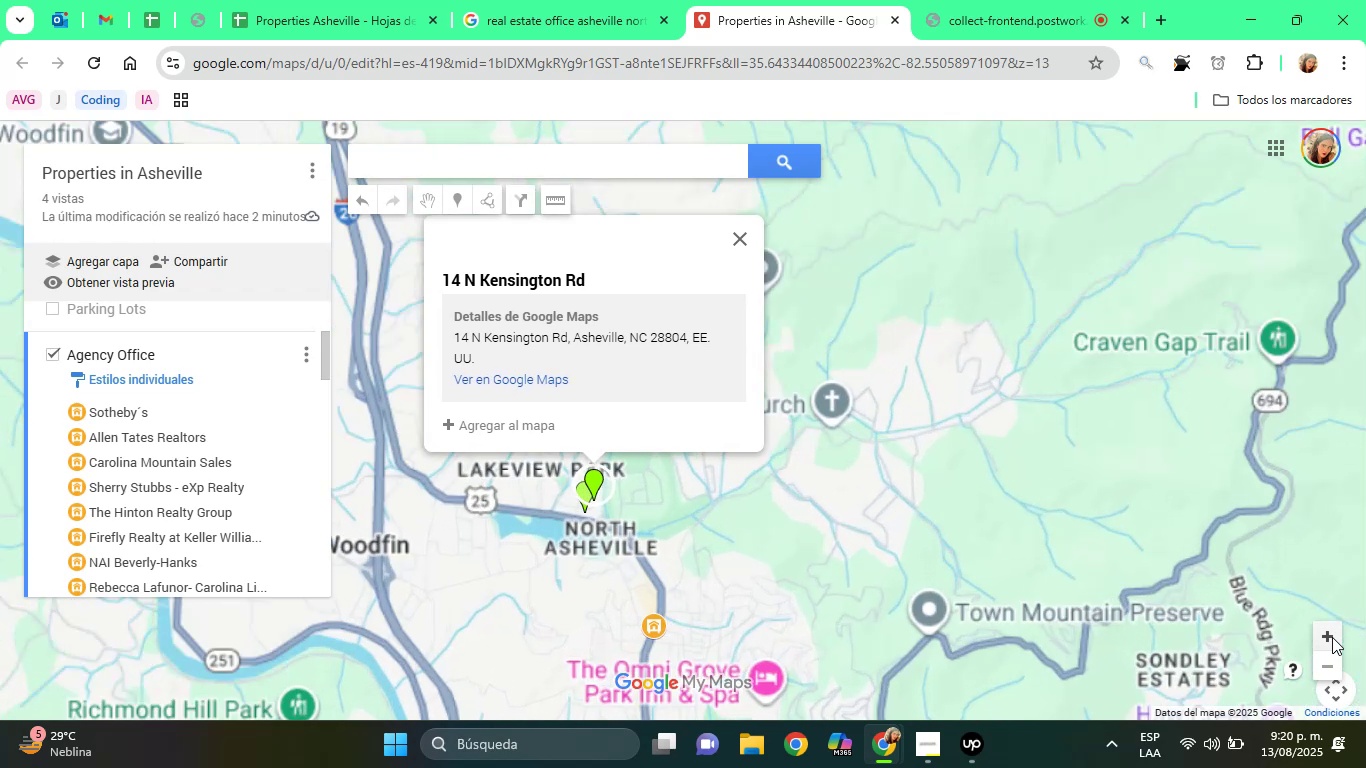 
triple_click([1332, 637])
 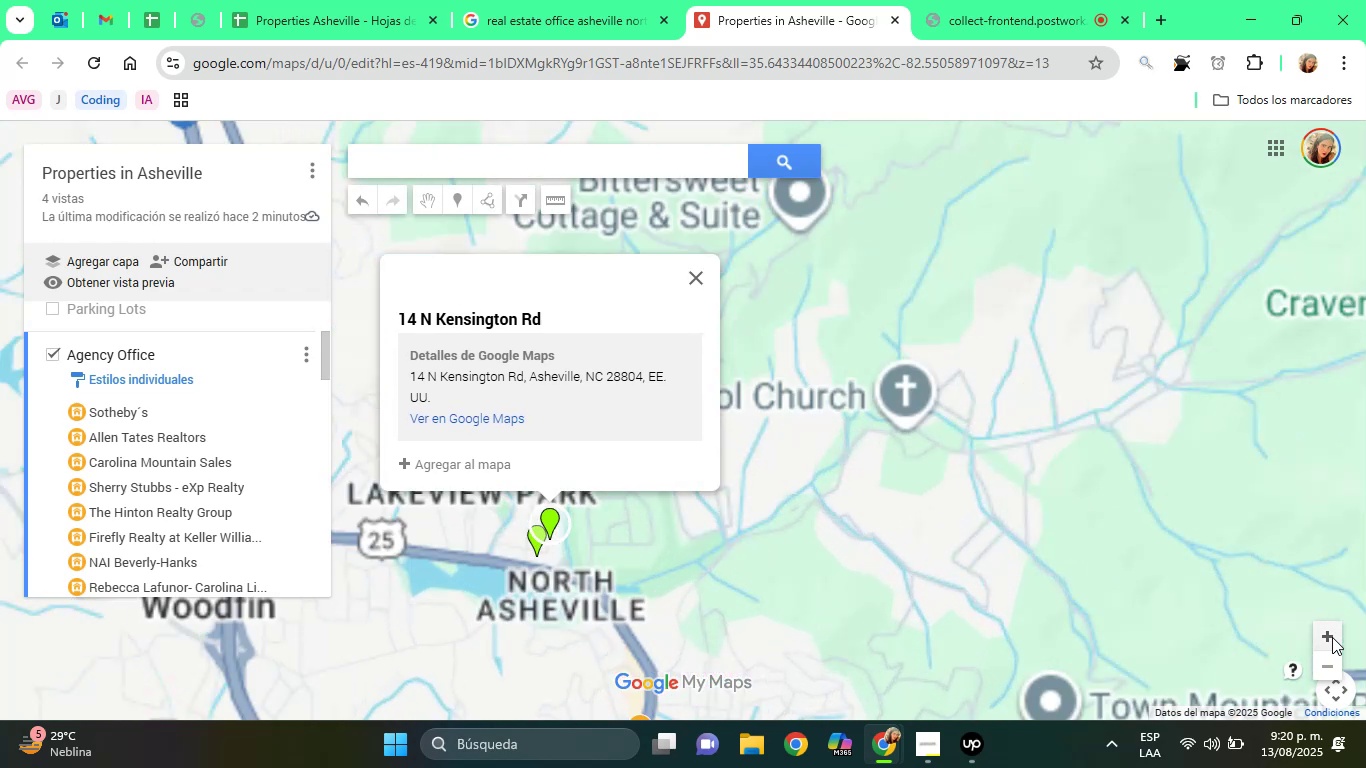 
triple_click([1332, 637])
 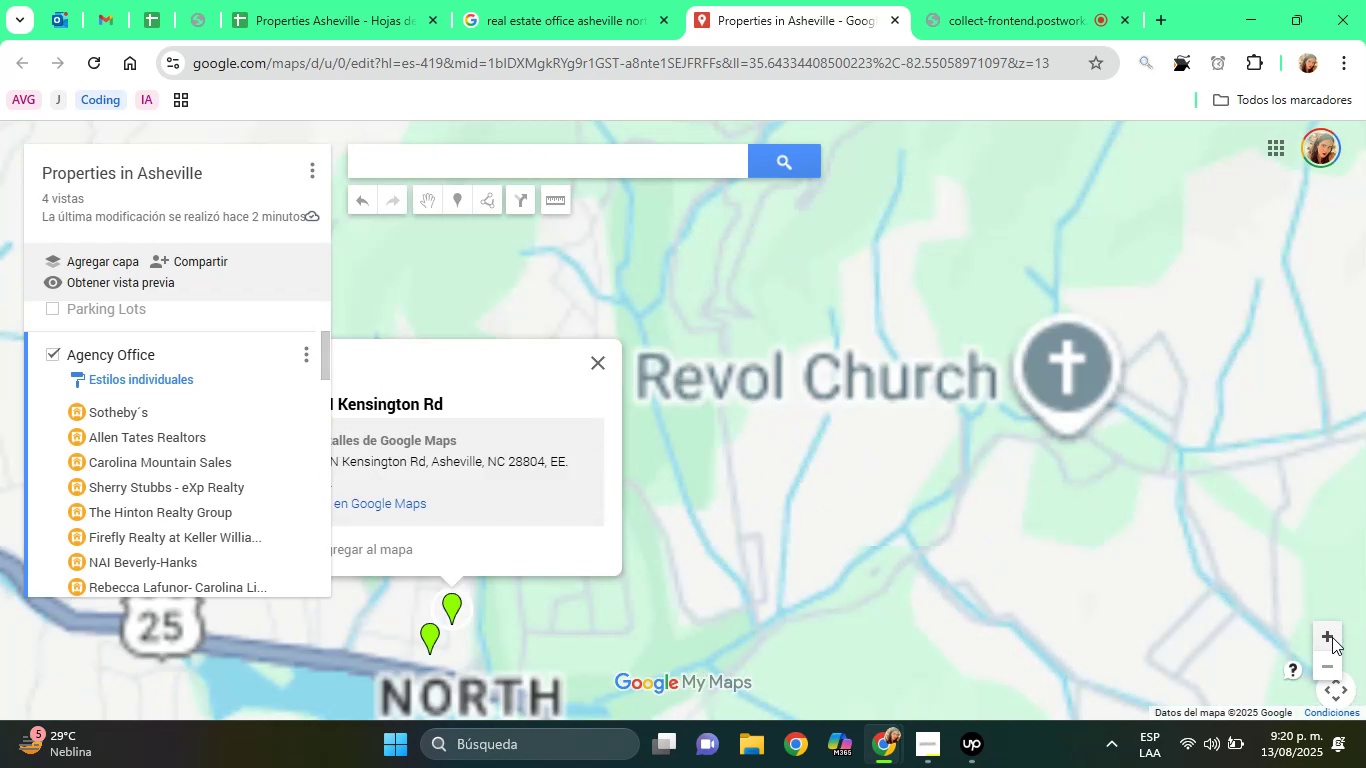 
triple_click([1332, 637])
 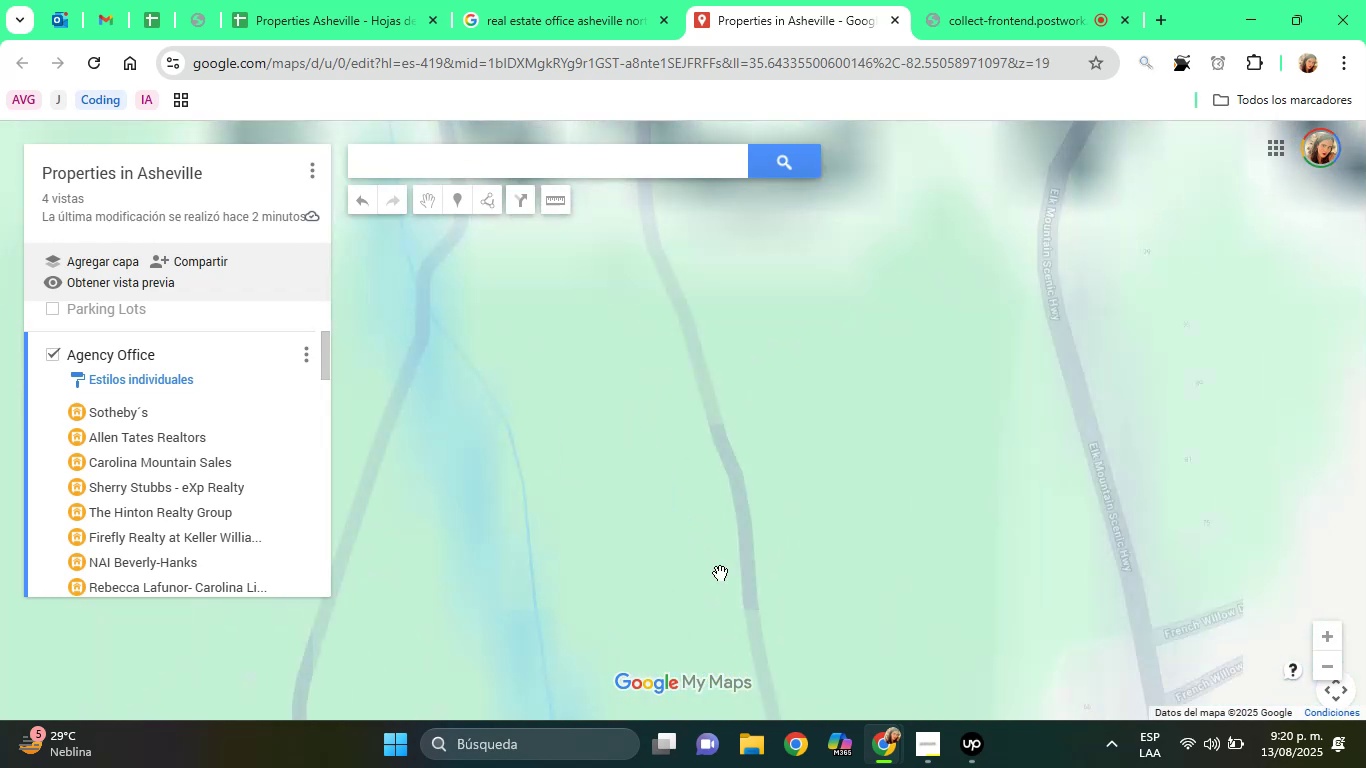 
left_click_drag(start_coordinate=[481, 541], to_coordinate=[1230, 30])
 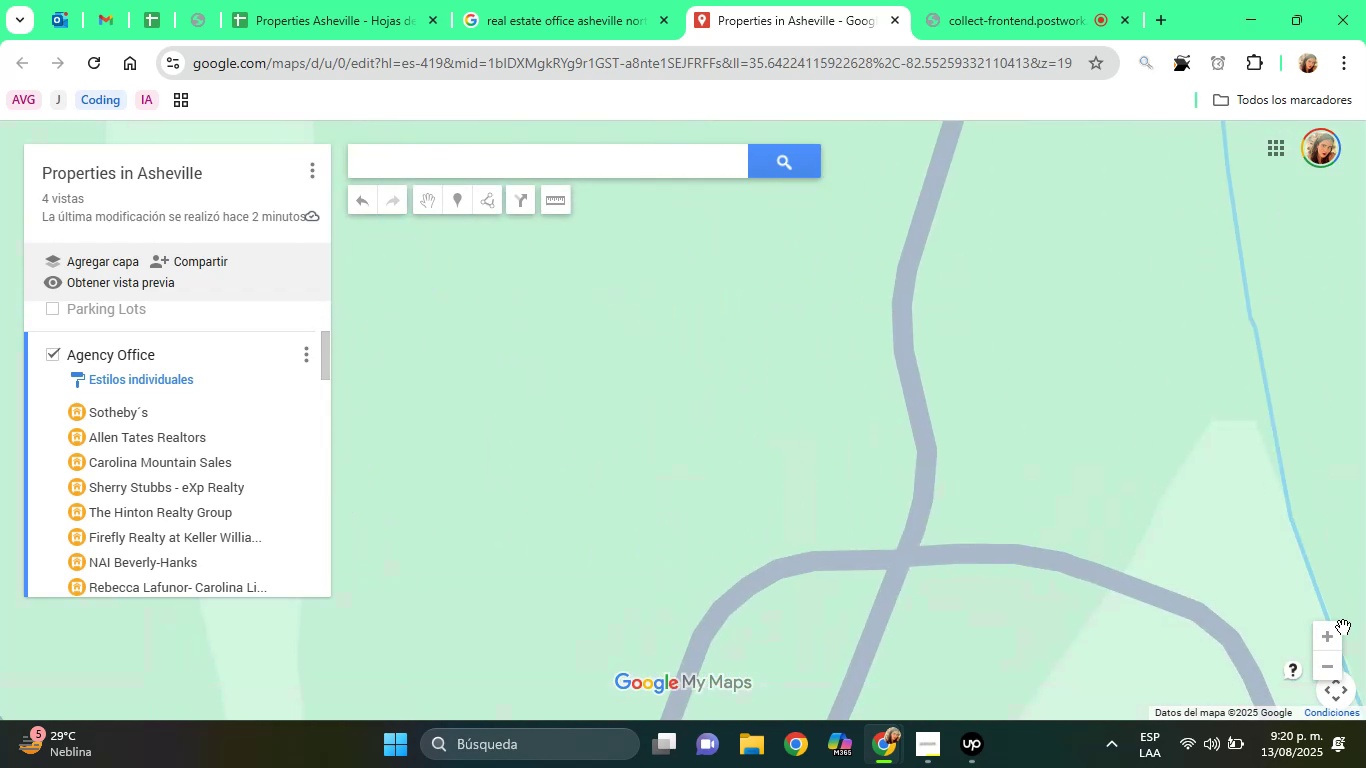 
left_click([1326, 660])
 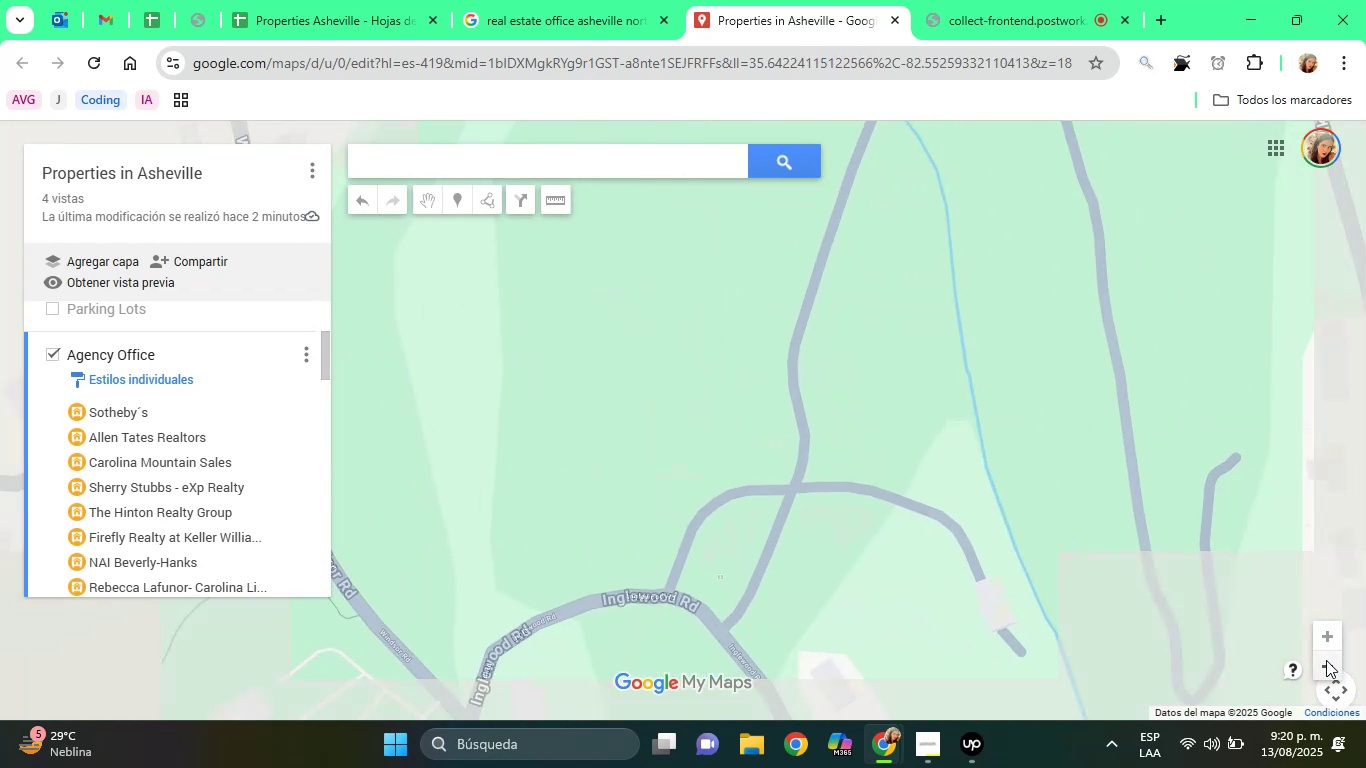 
left_click([1326, 660])
 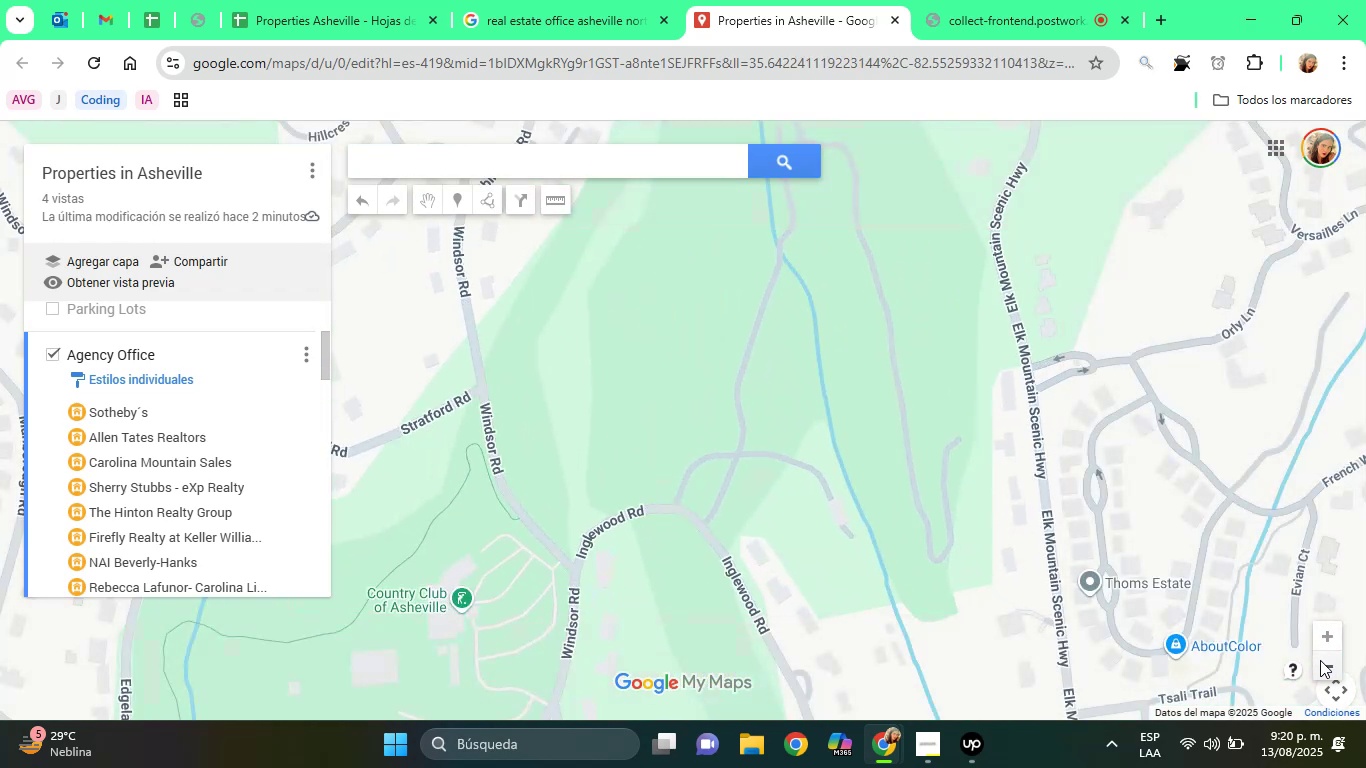 
left_click([1325, 660])
 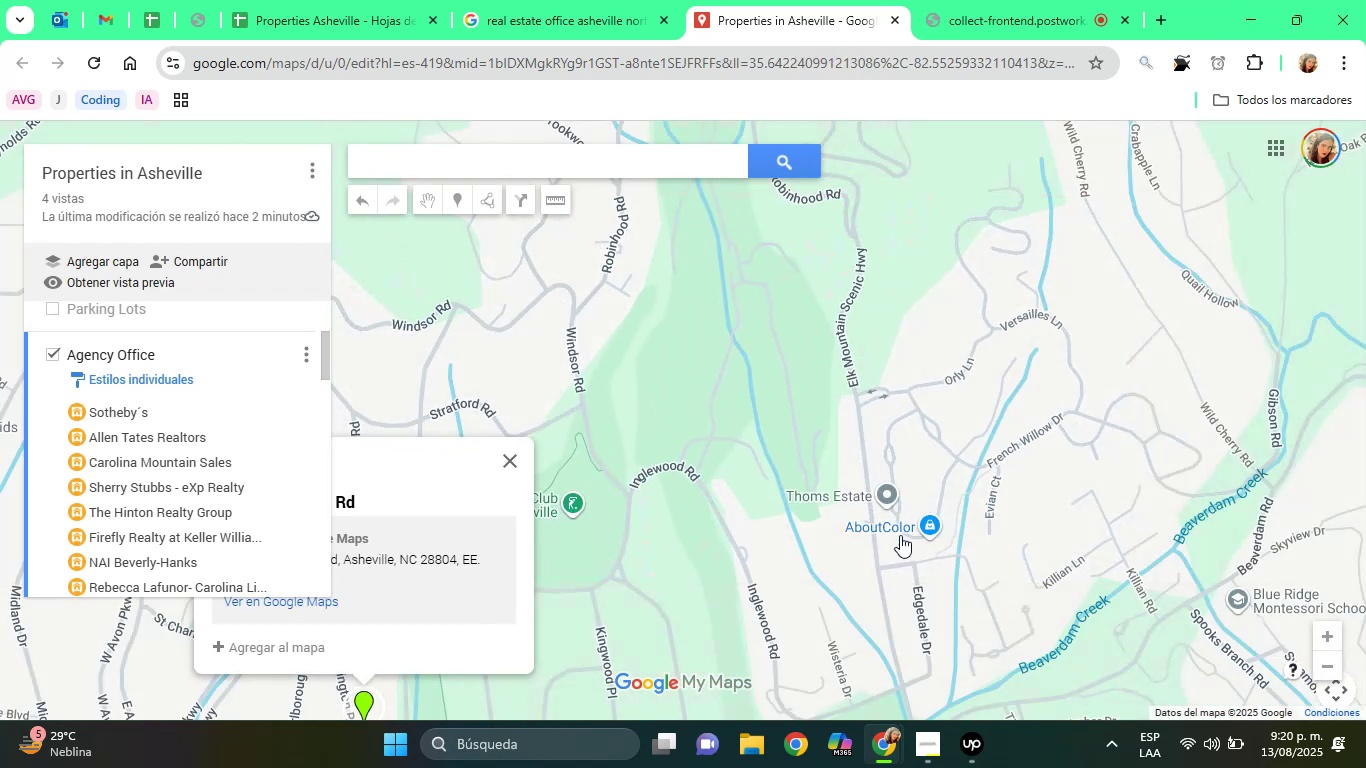 
left_click_drag(start_coordinate=[811, 536], to_coordinate=[1065, 385])
 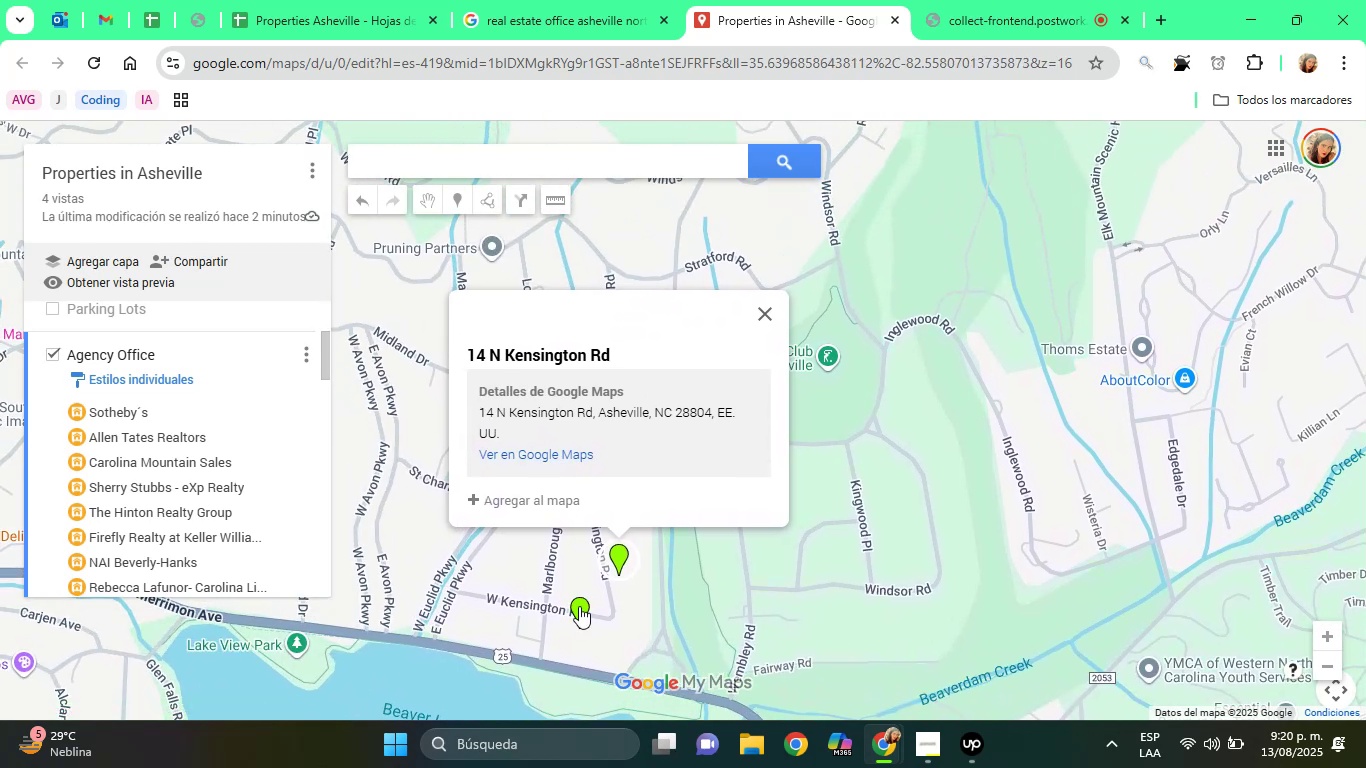 
left_click([581, 611])
 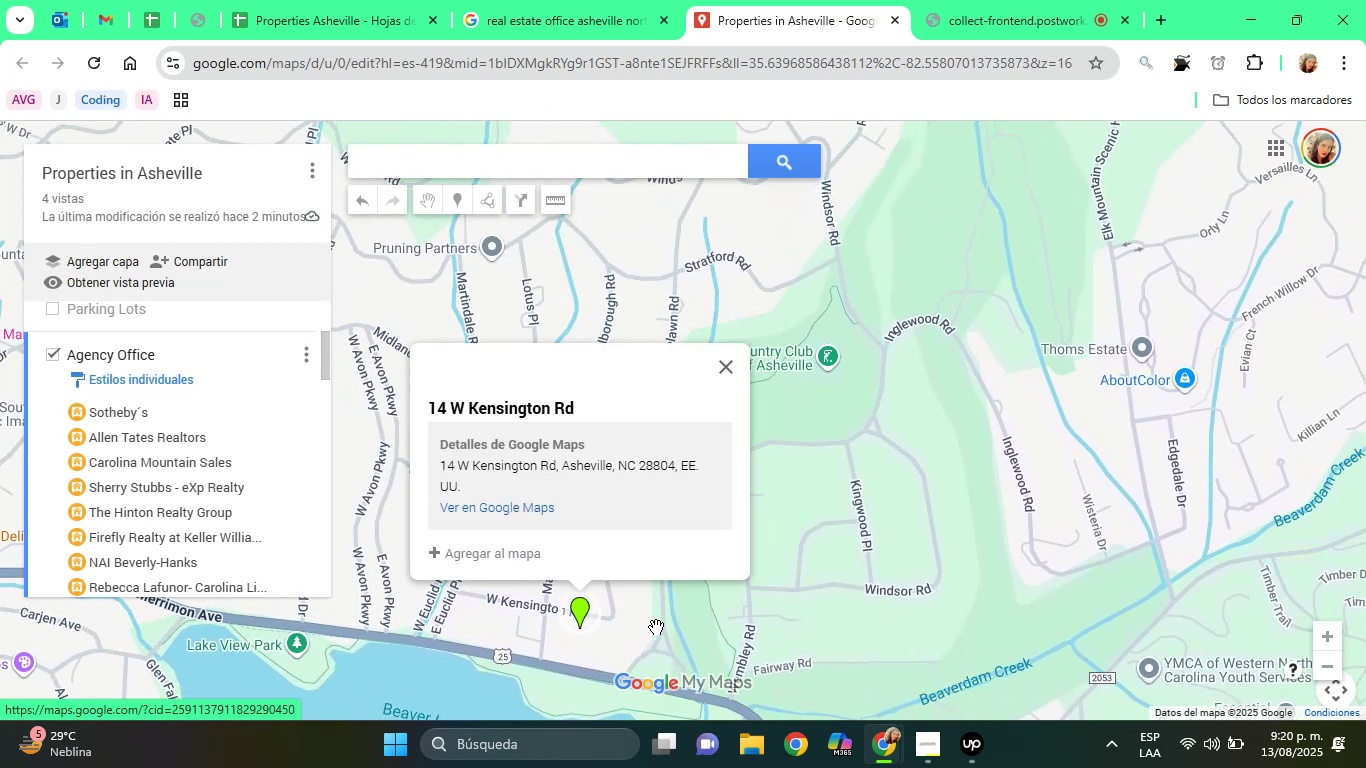 
left_click([657, 627])
 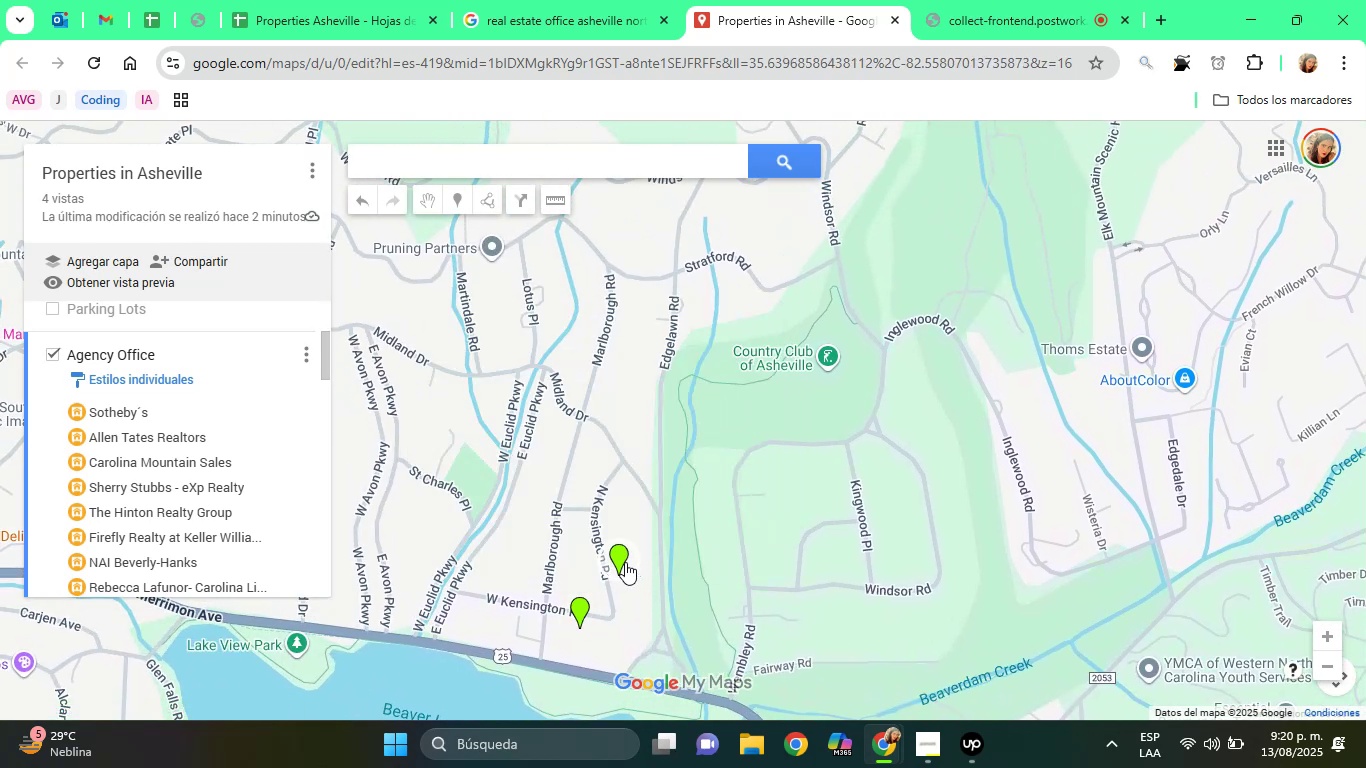 
left_click([625, 562])
 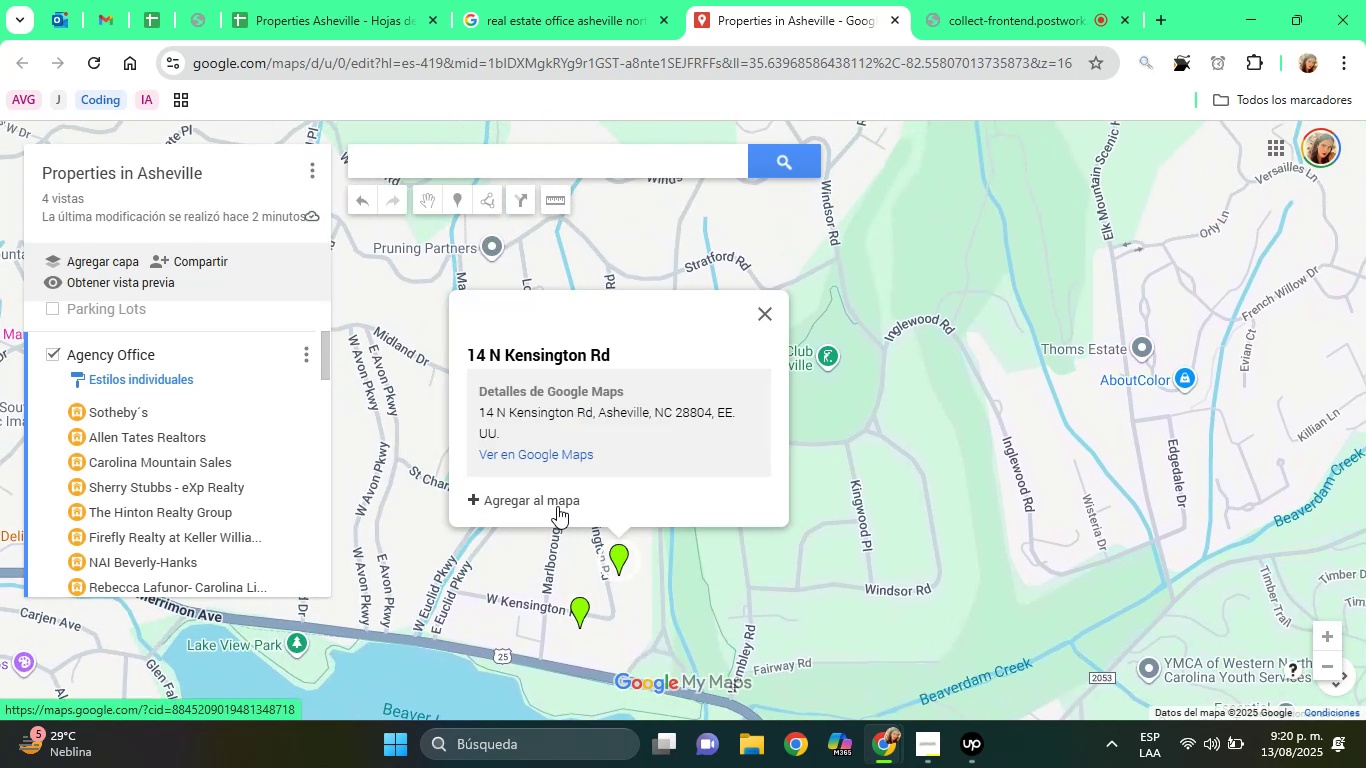 
left_click([556, 505])
 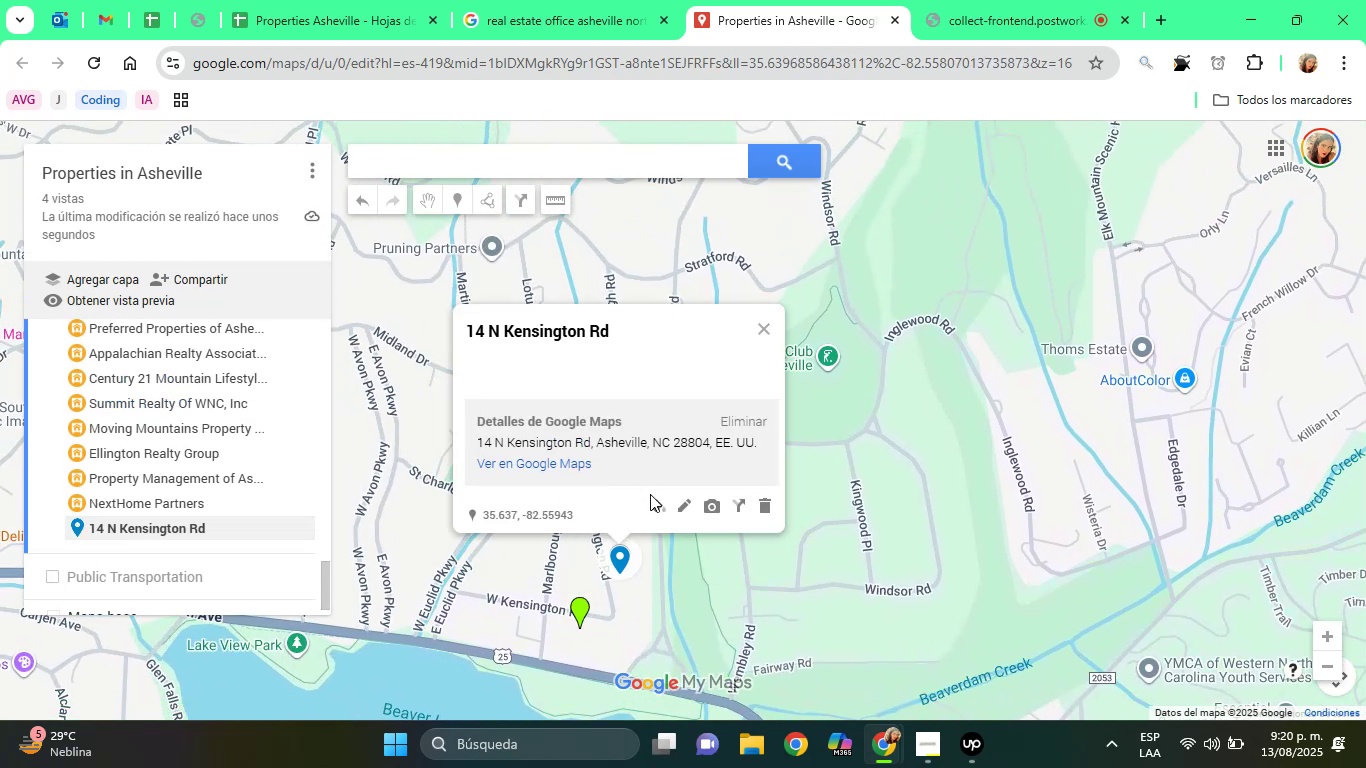 
left_click([657, 503])
 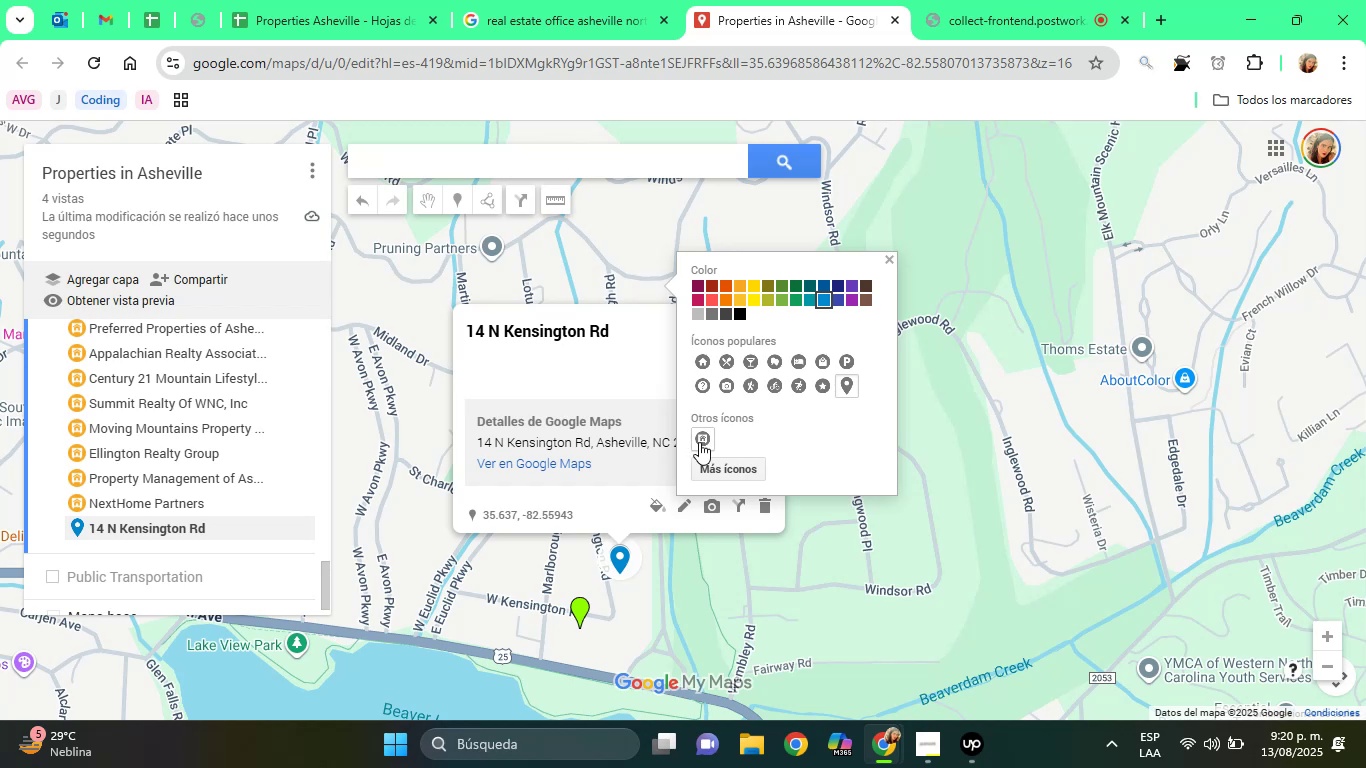 
left_click([699, 444])
 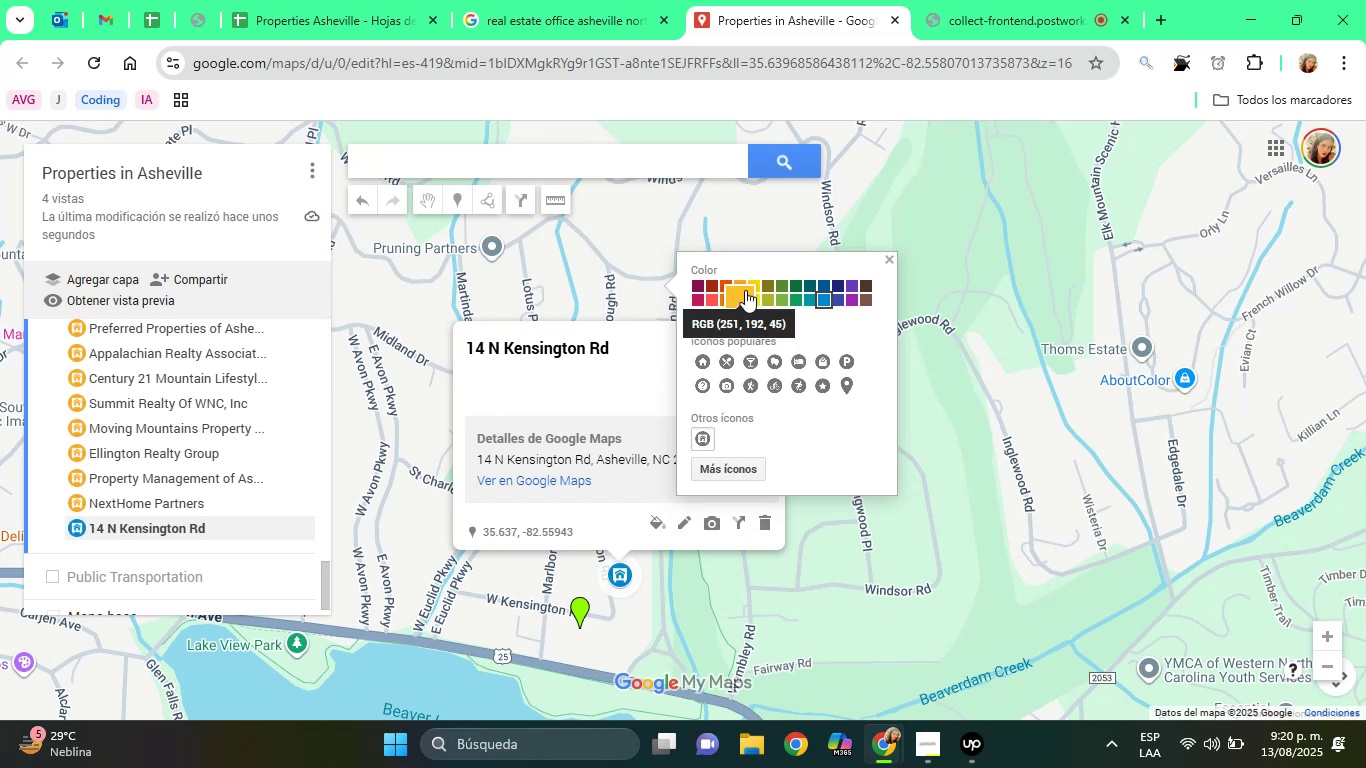 
left_click([745, 277])
 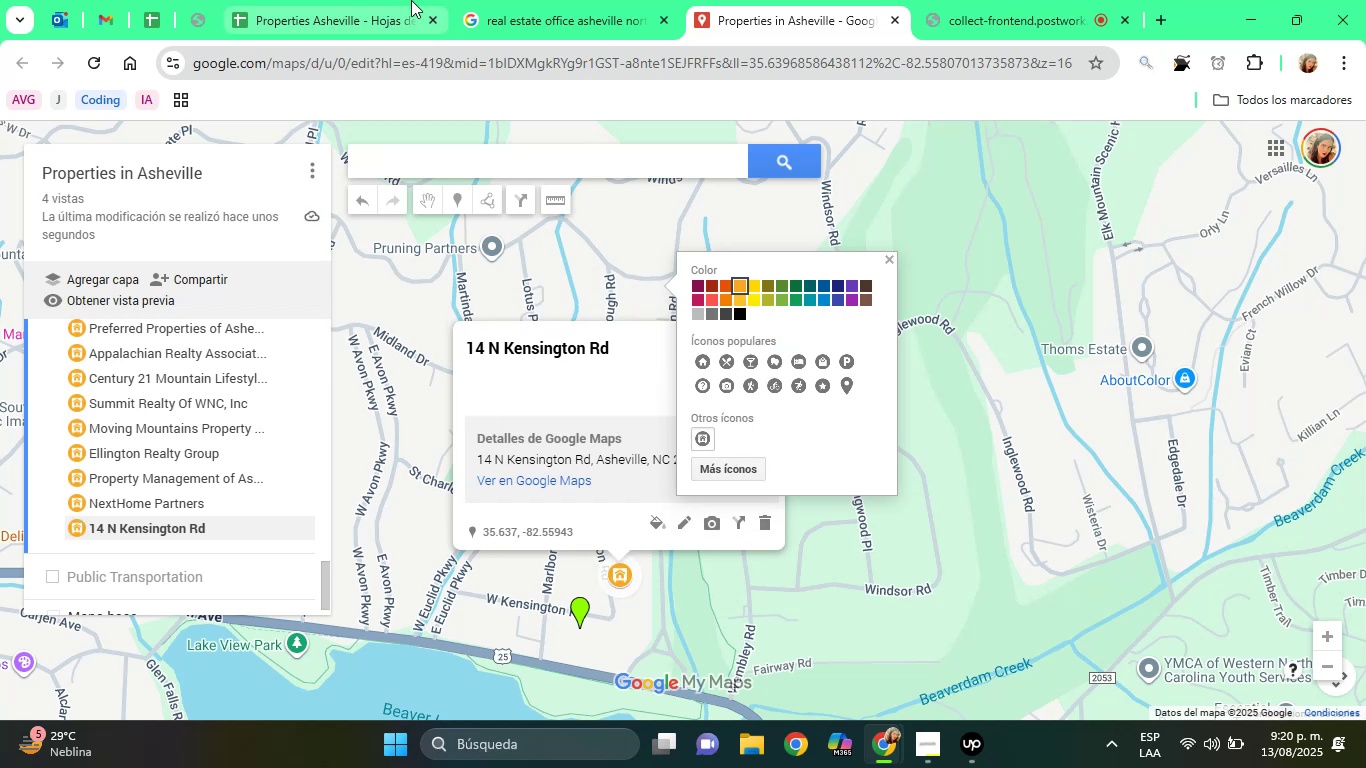 
left_click([411, 0])
 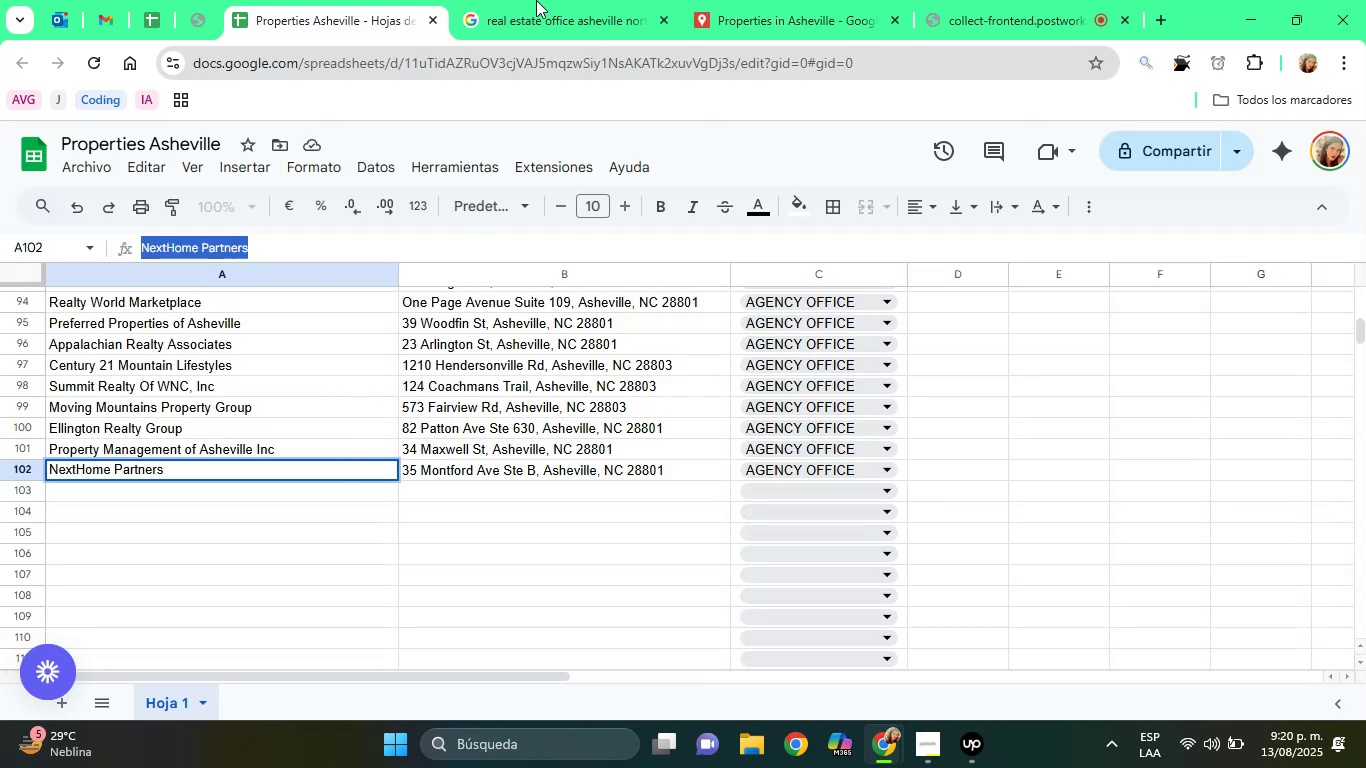 
left_click([537, 0])
 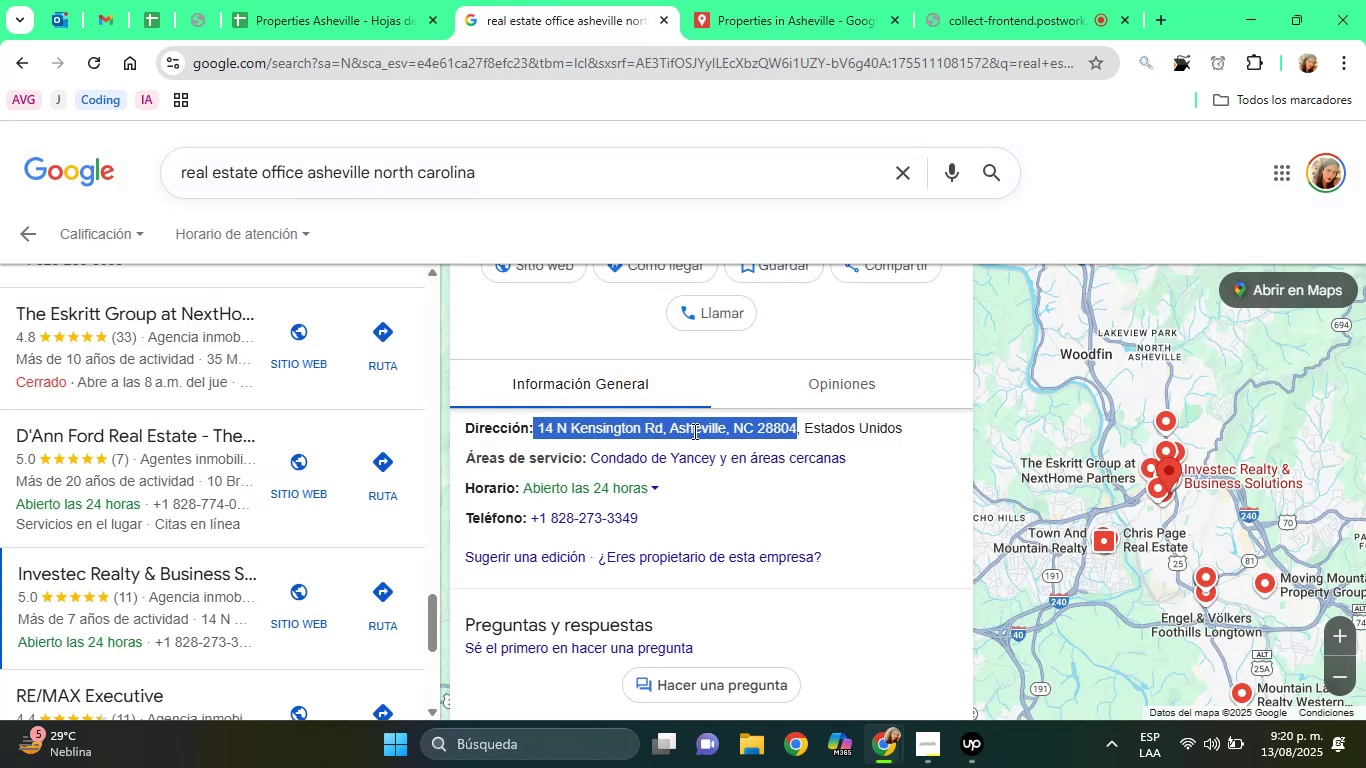 
right_click([689, 428])
 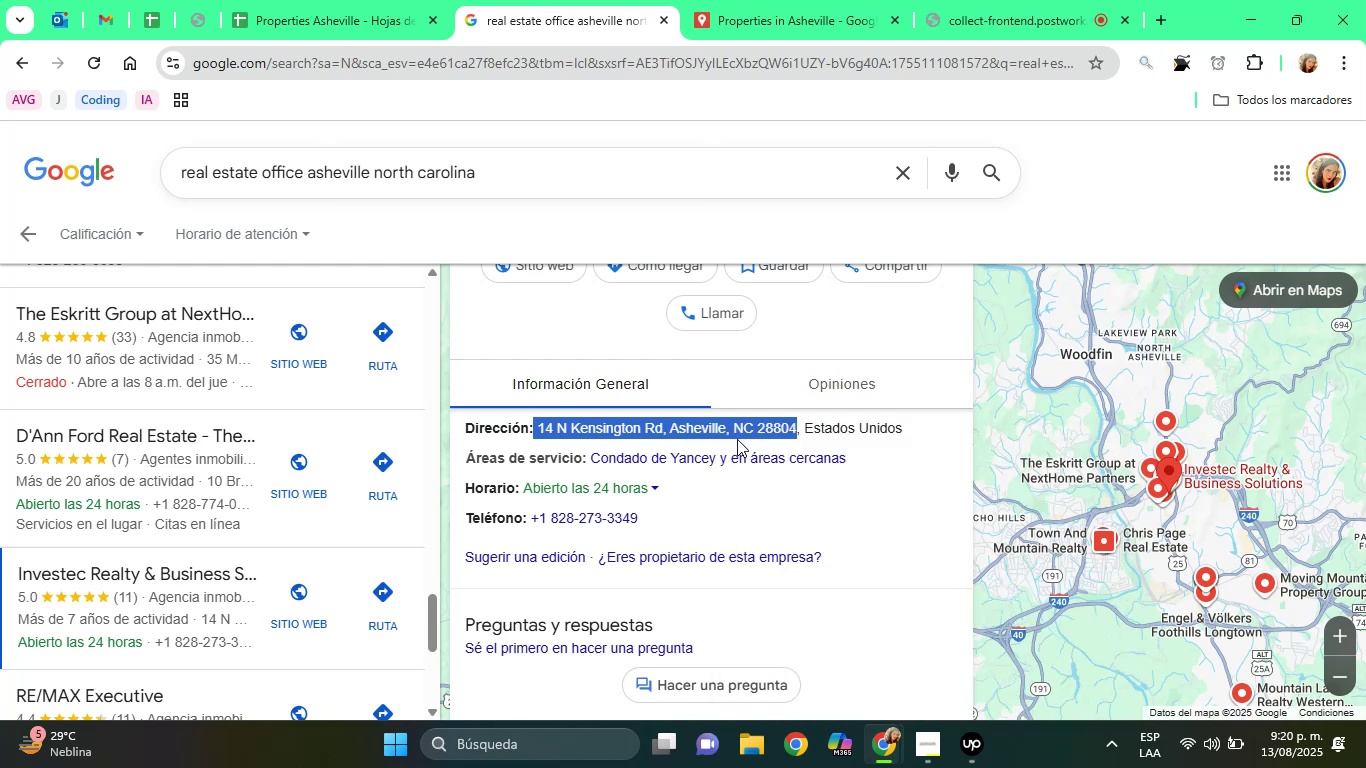 
left_click([737, 439])
 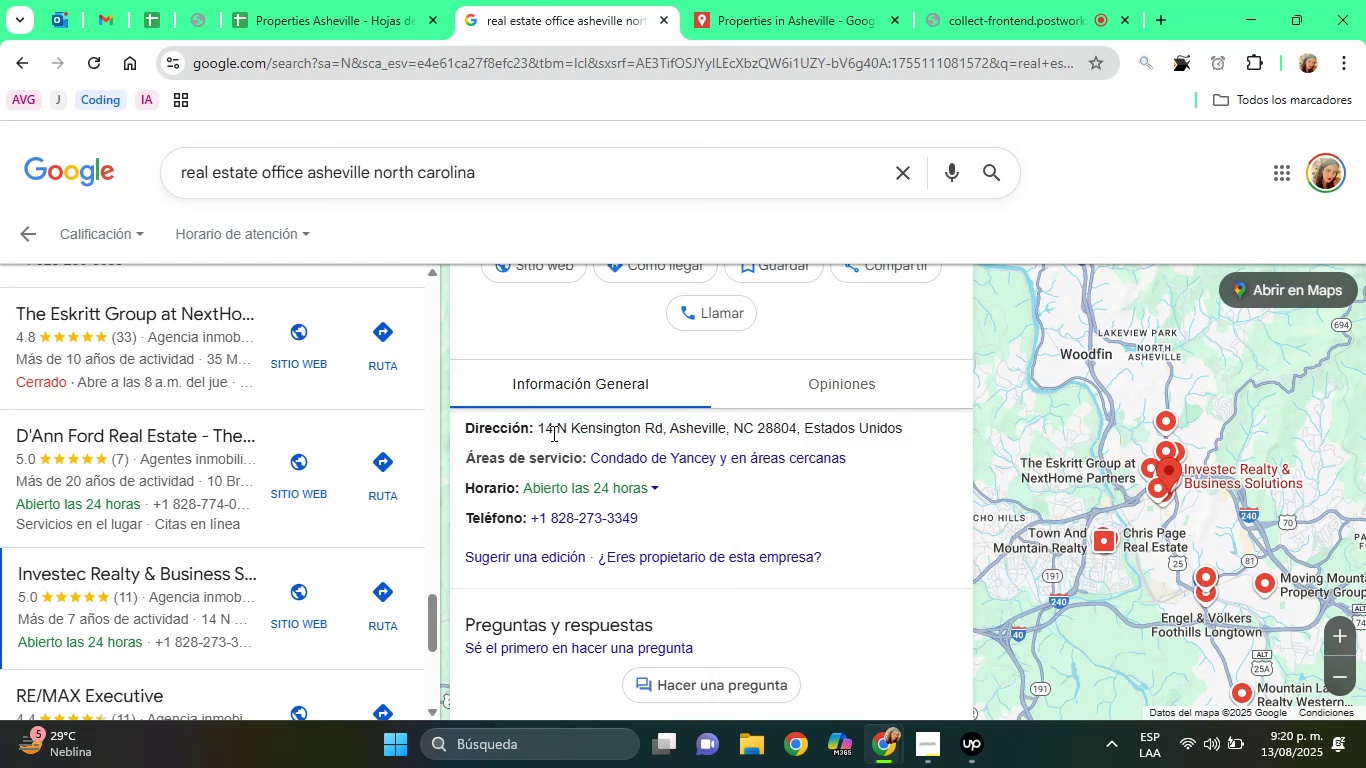 
left_click_drag(start_coordinate=[540, 432], to_coordinate=[798, 422])
 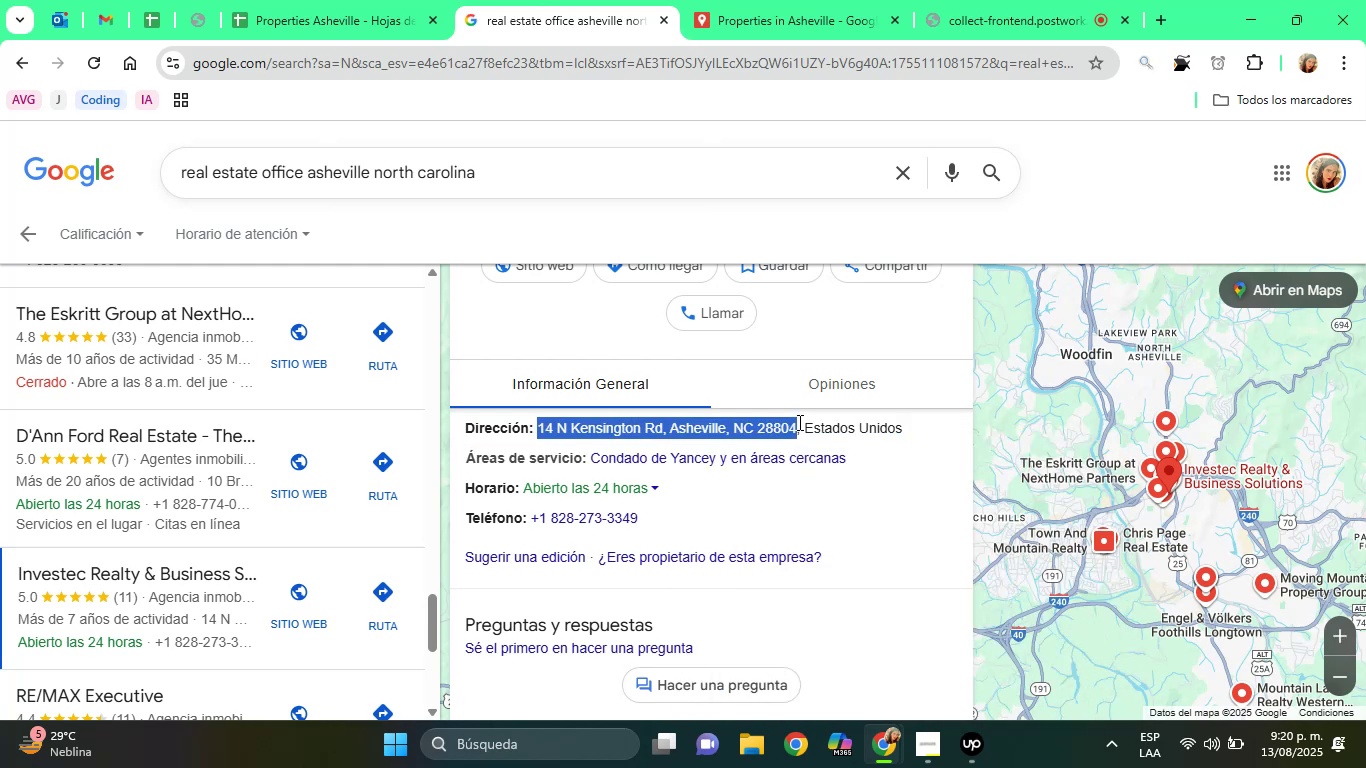 
right_click([798, 422])
 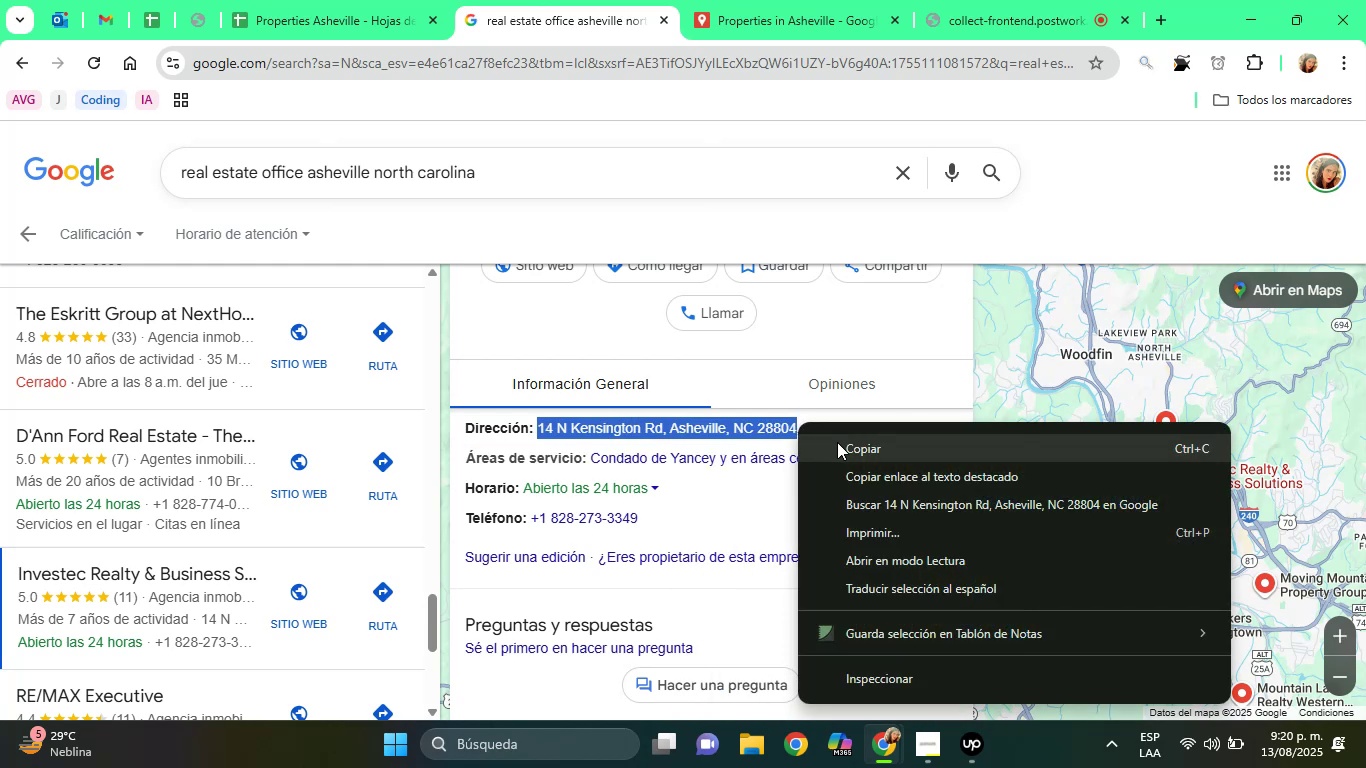 
left_click([839, 444])
 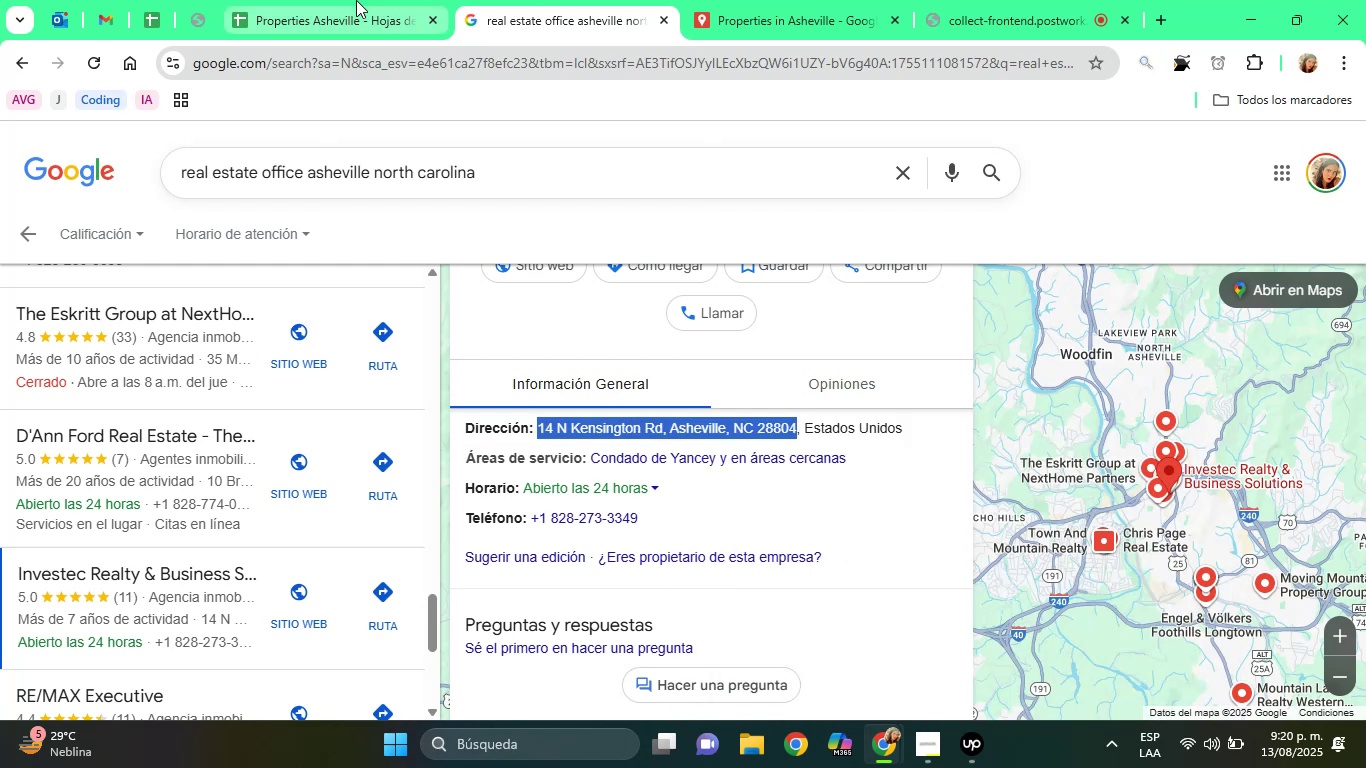 
left_click([356, 0])
 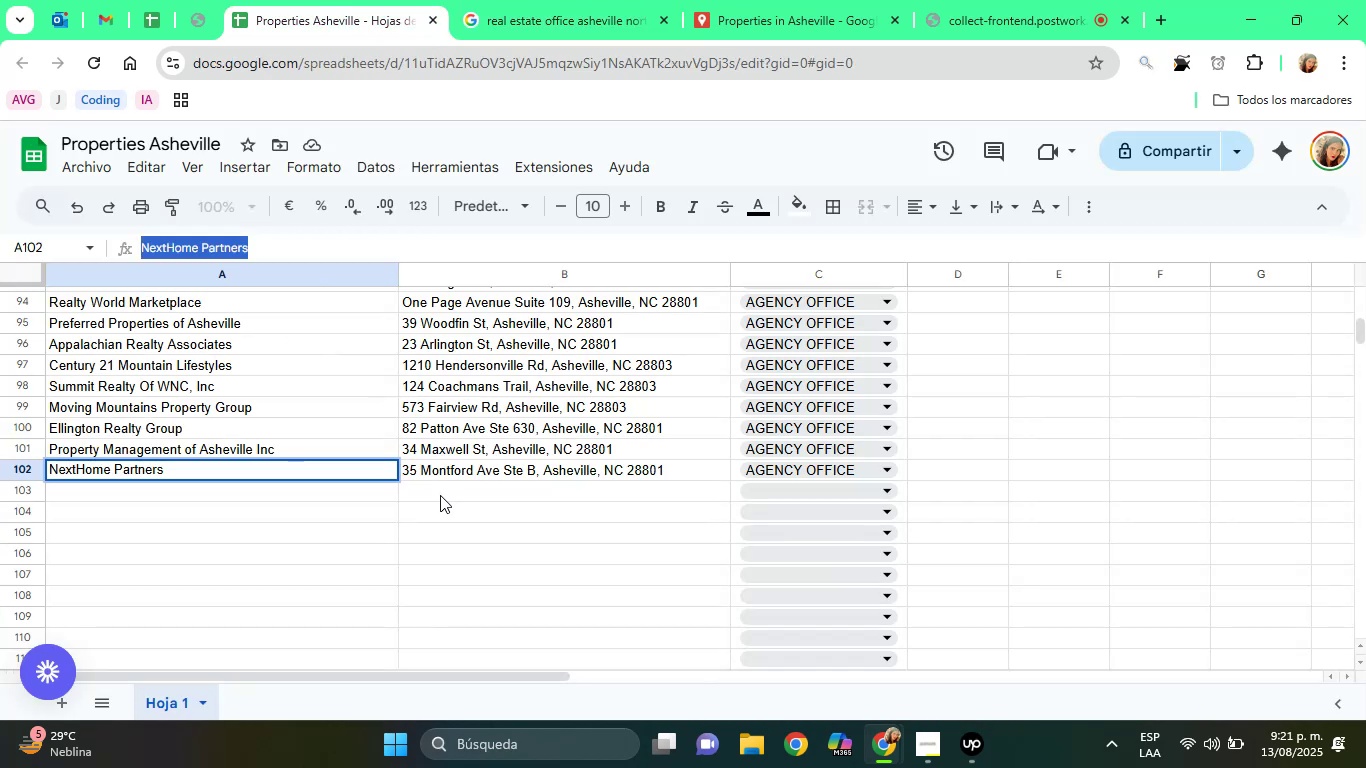 
left_click([440, 495])
 